 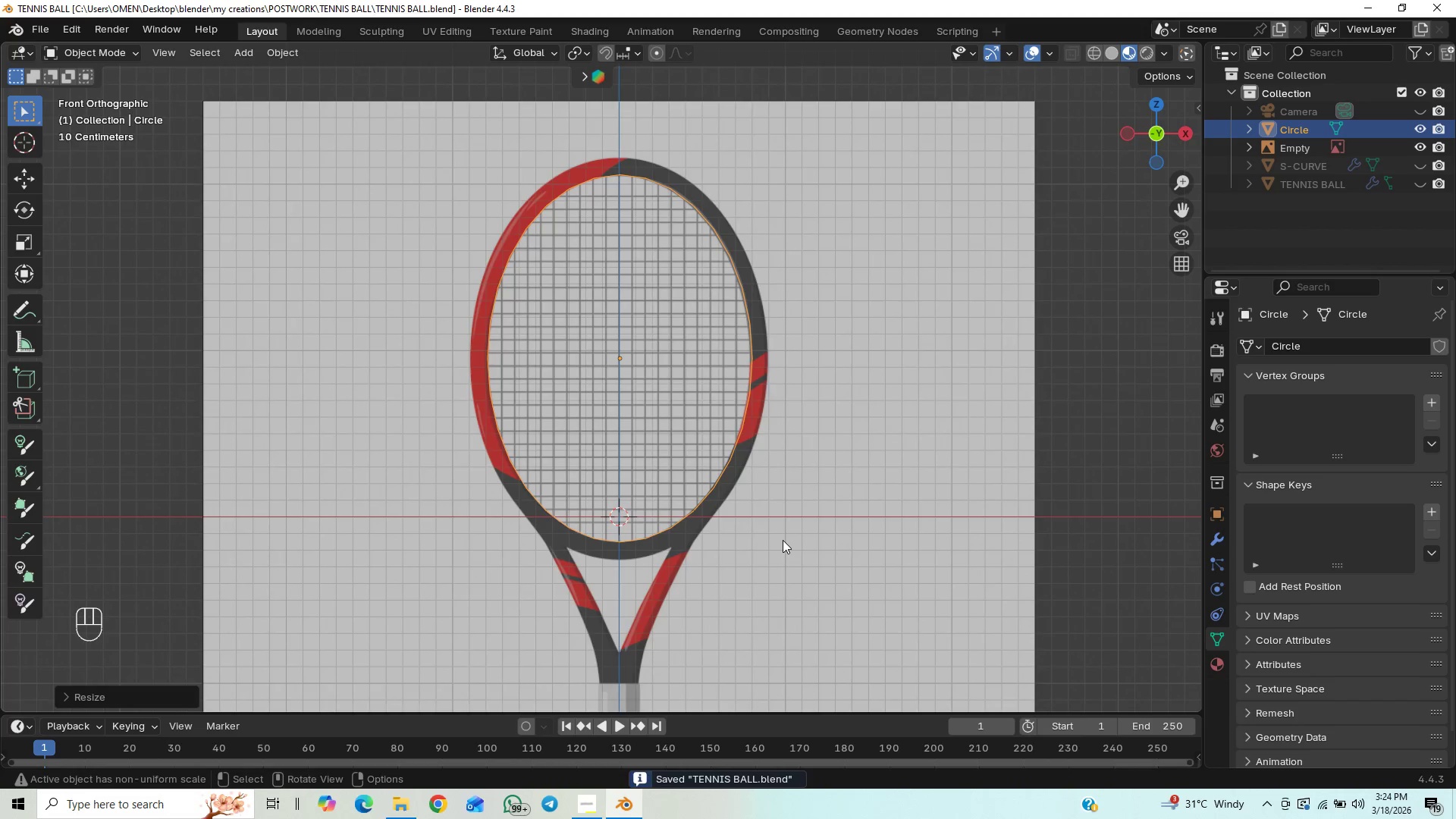 
scroll: coordinate [781, 541], scroll_direction: down, amount: 1.0
 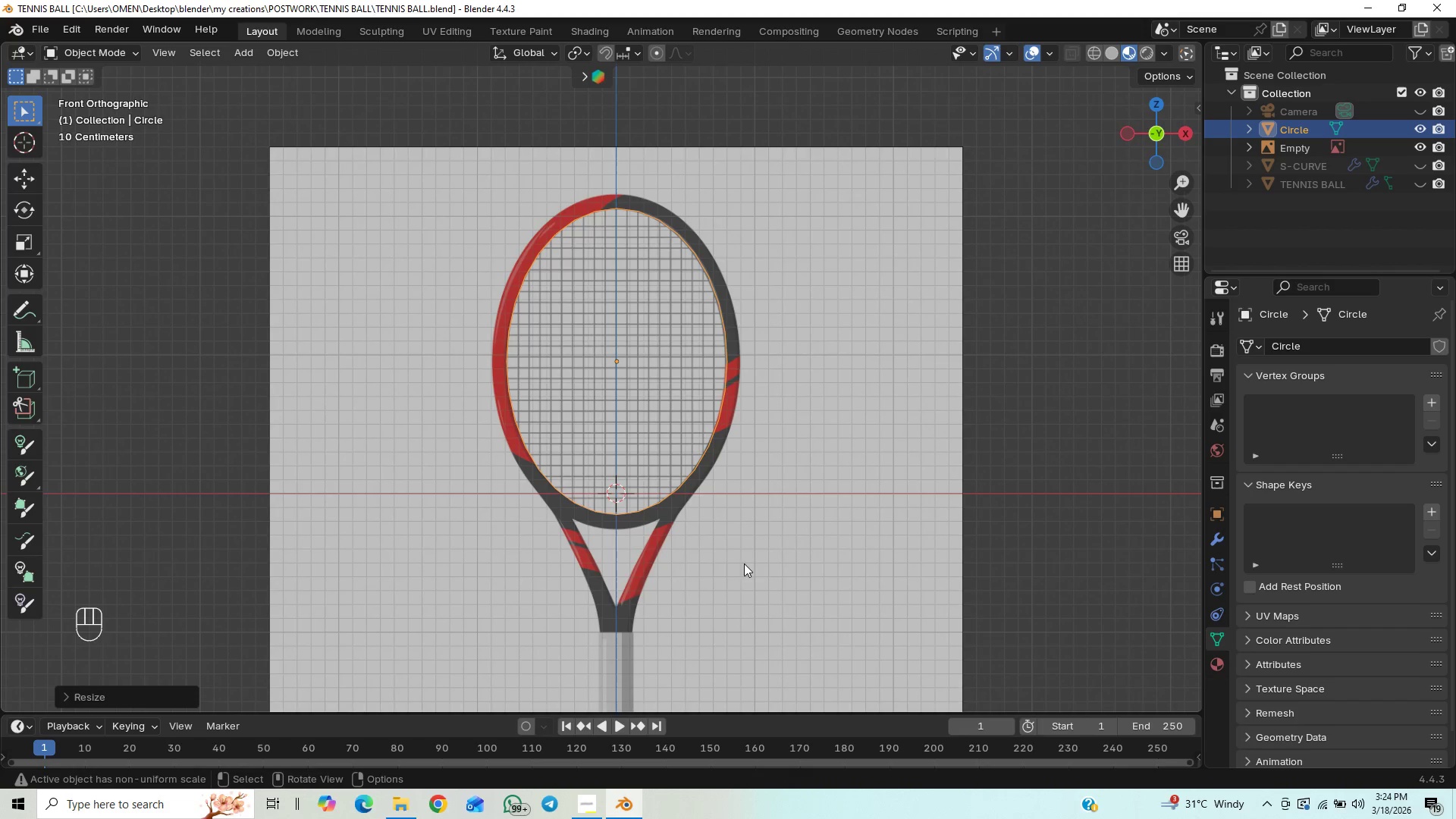 
key(Control+S)
 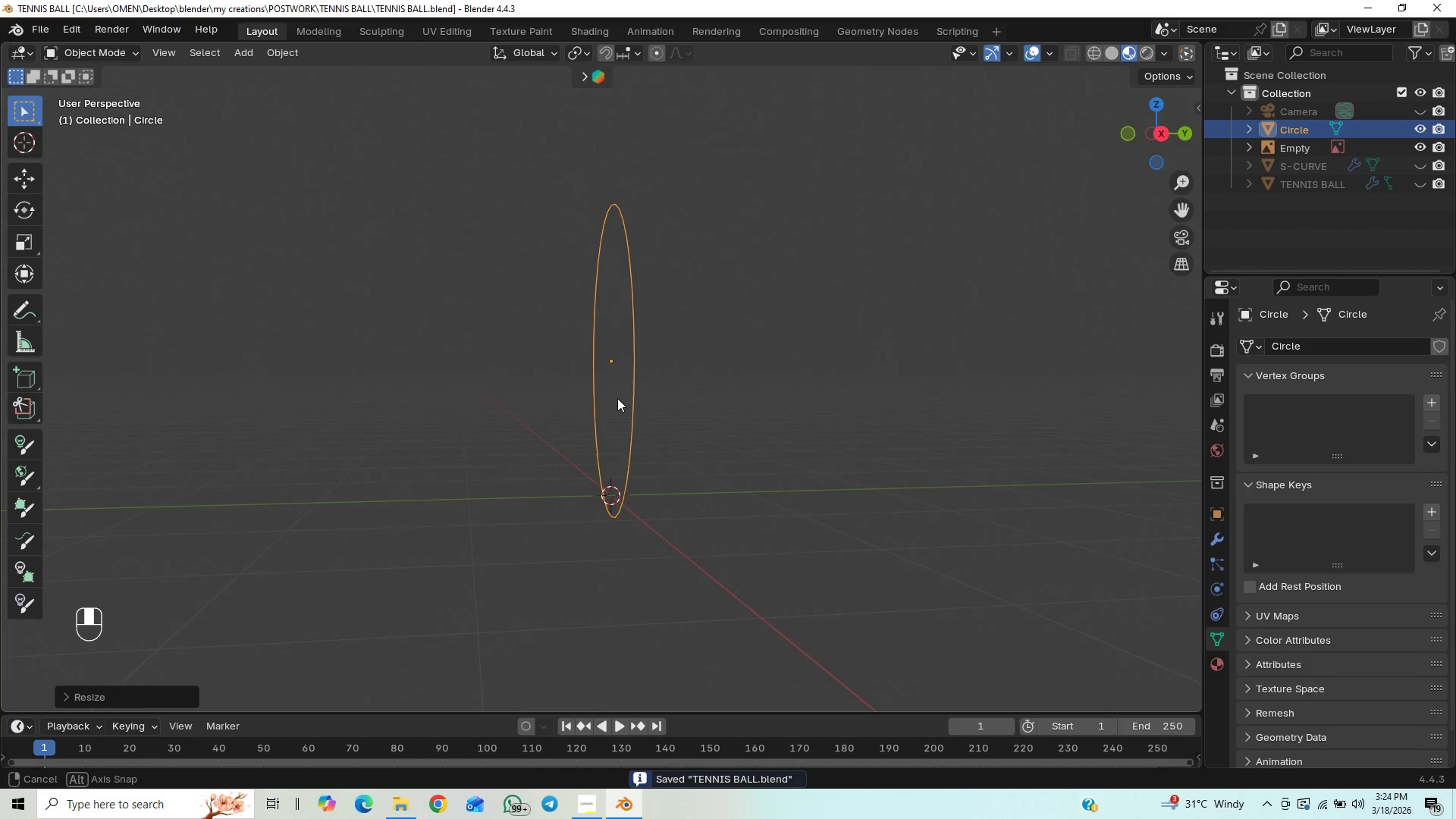 
wait(5.62)
 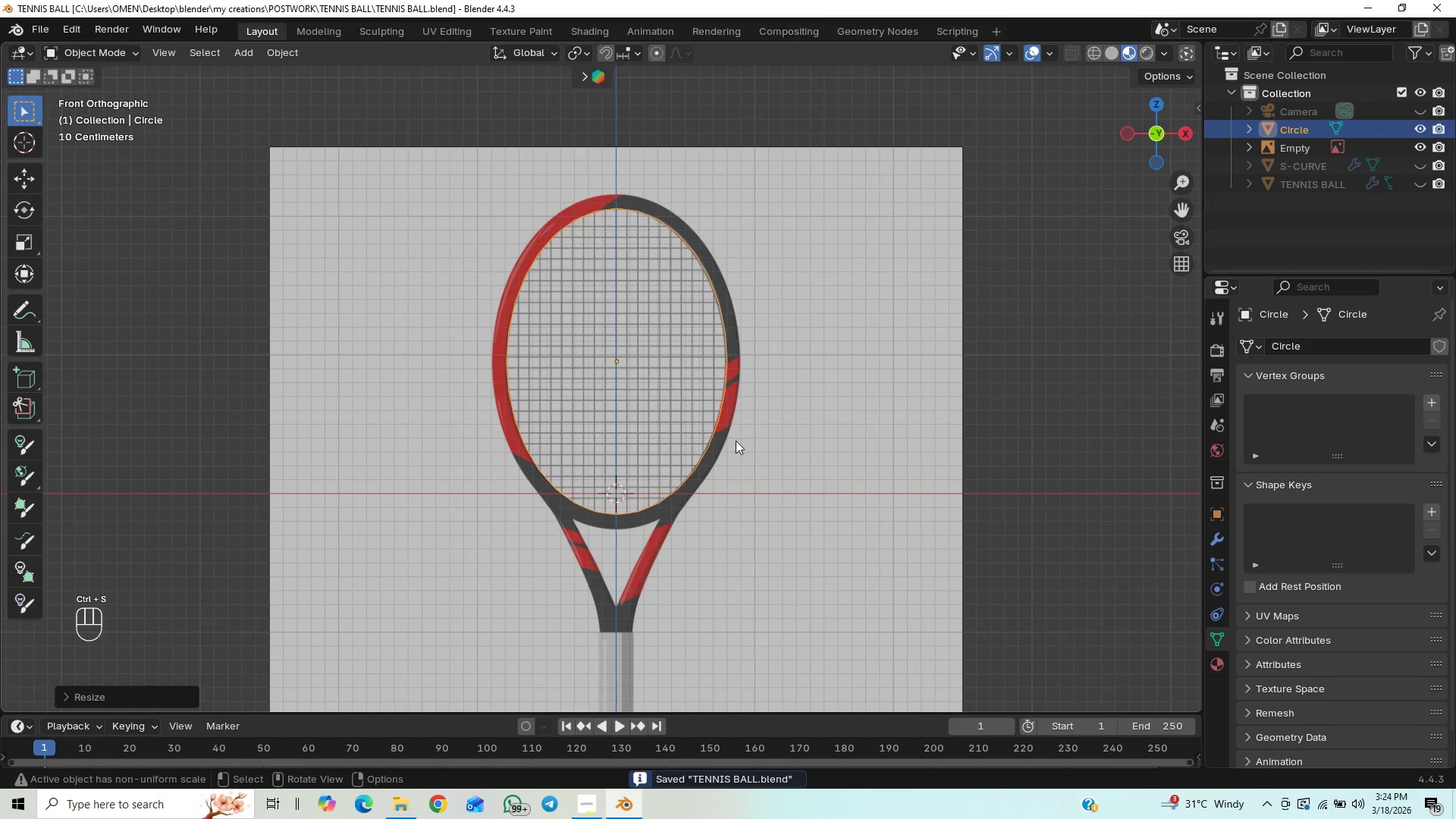 
key(Numpad1)
 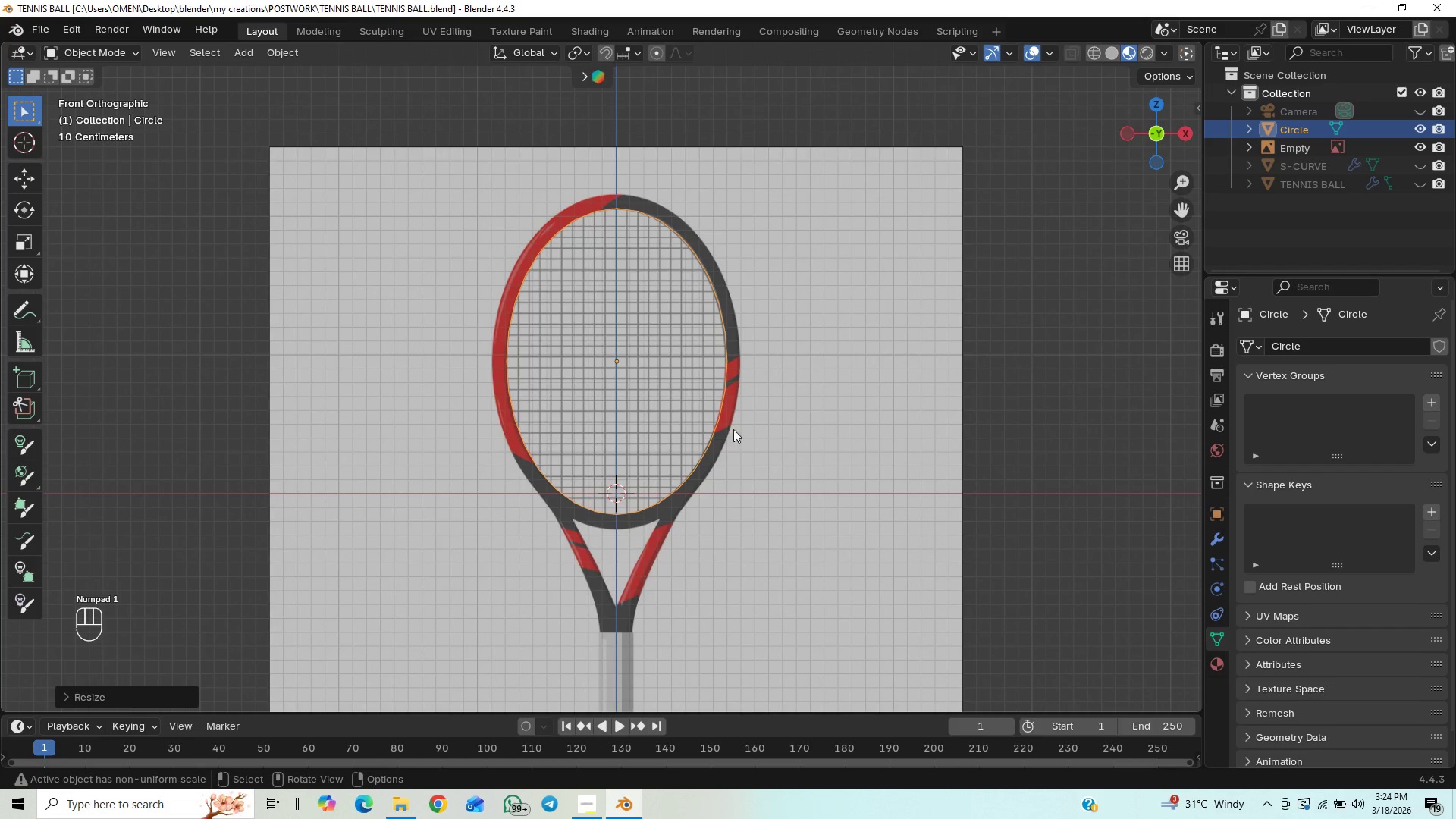 
scroll: coordinate [740, 419], scroll_direction: down, amount: 1.0
 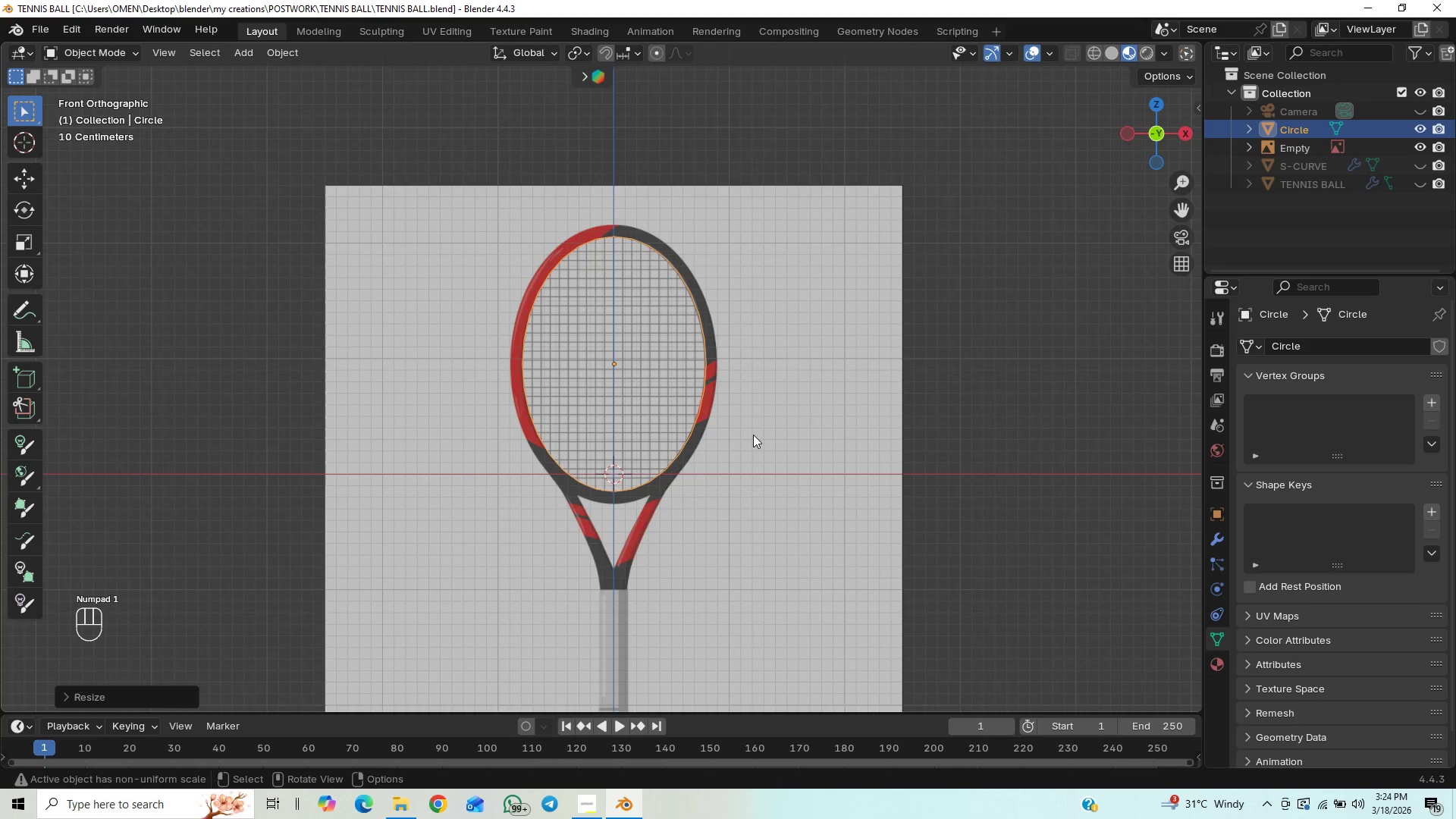 
key(Tab)
 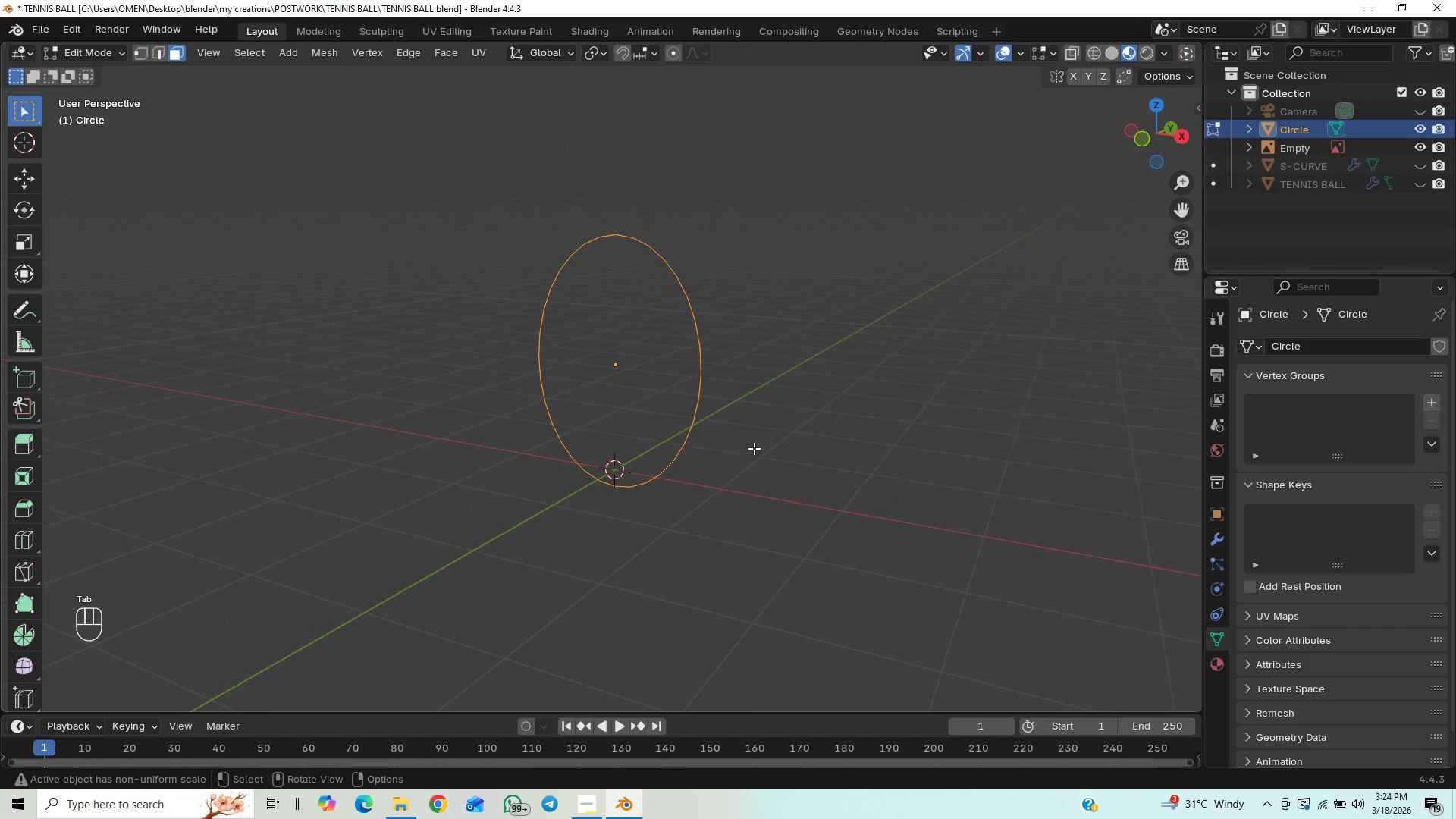 
scroll: coordinate [759, 447], scroll_direction: up, amount: 3.0
 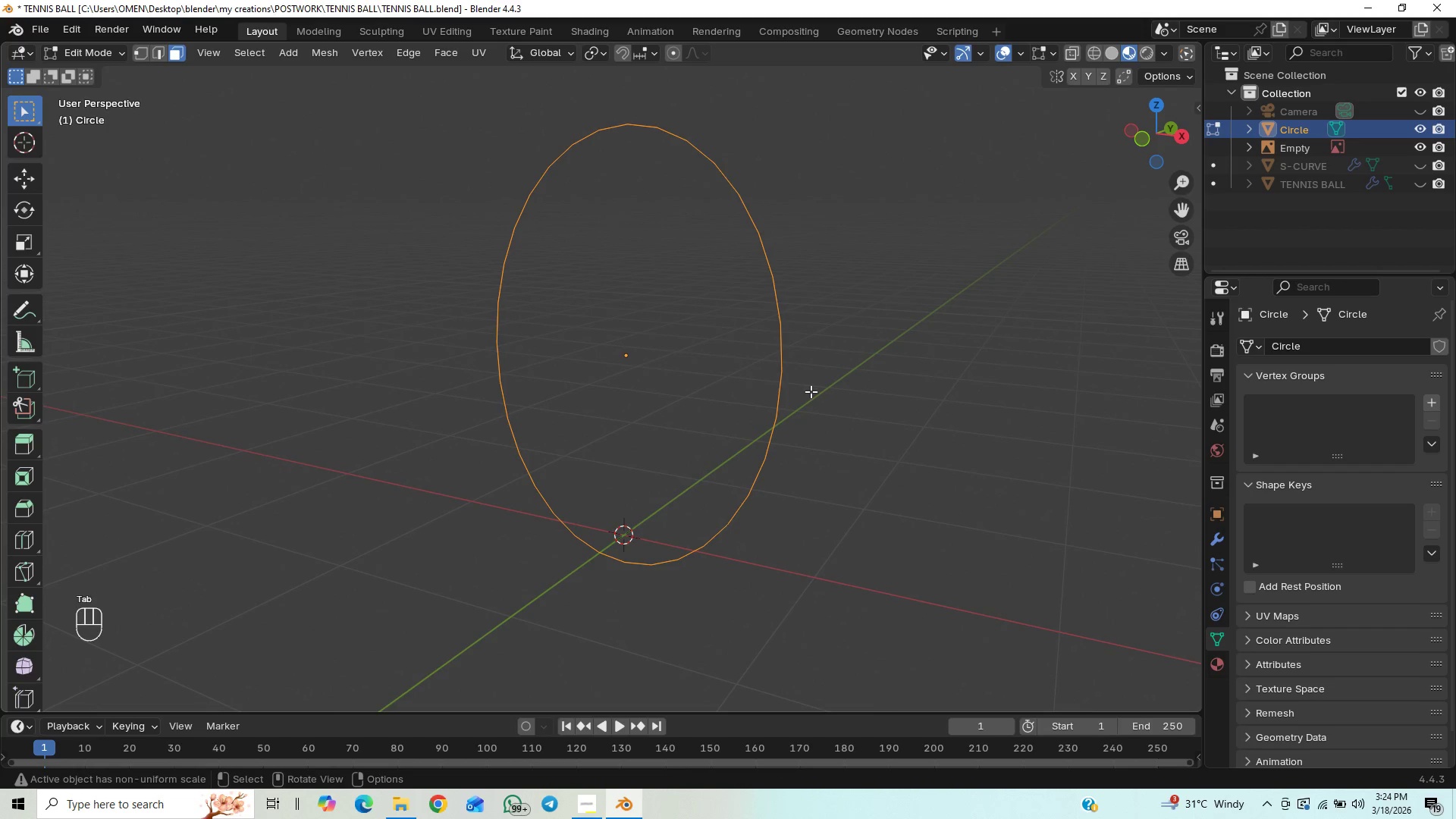 
key(E)
 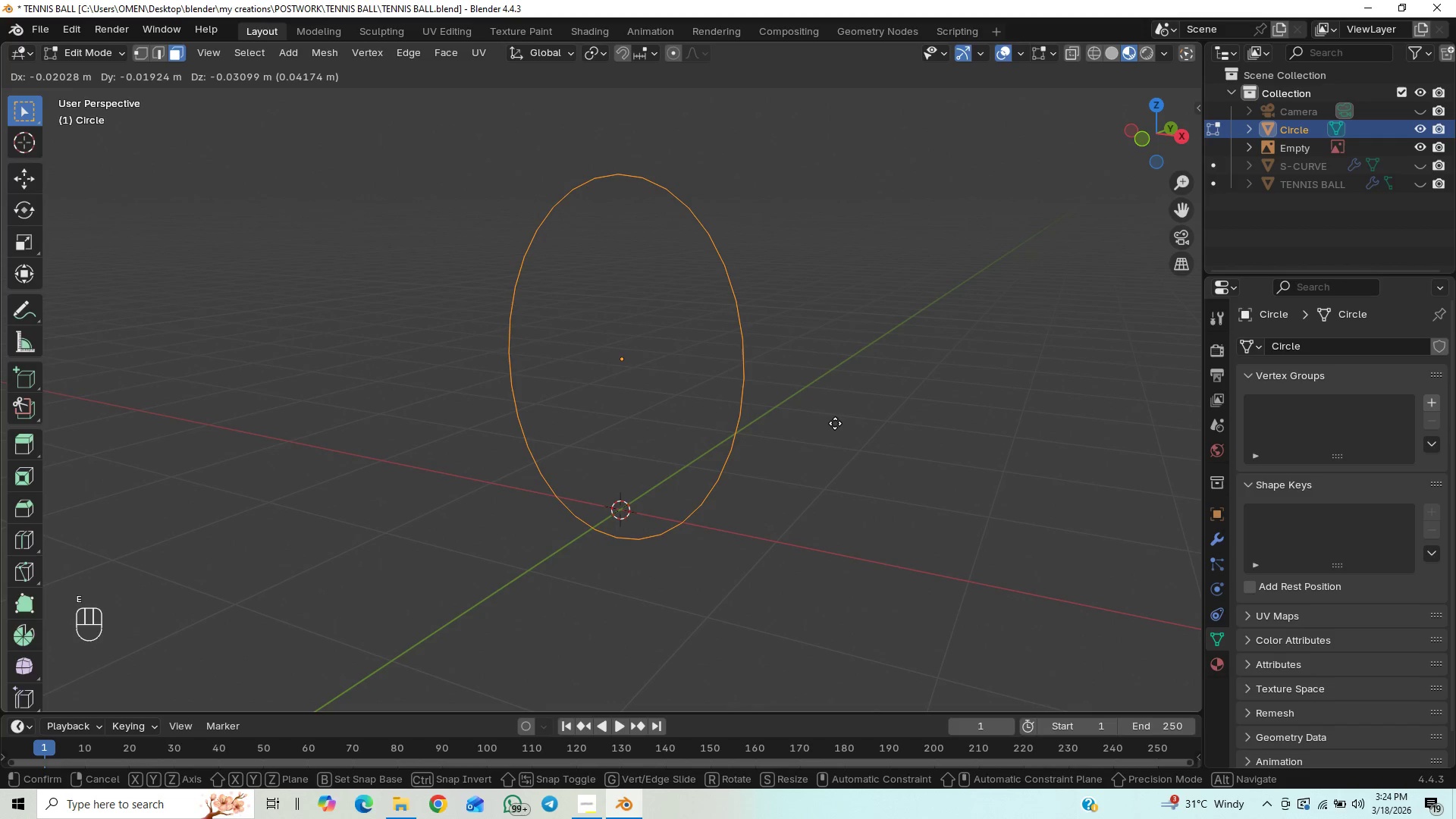 
scroll: coordinate [839, 418], scroll_direction: down, amount: 1.0
 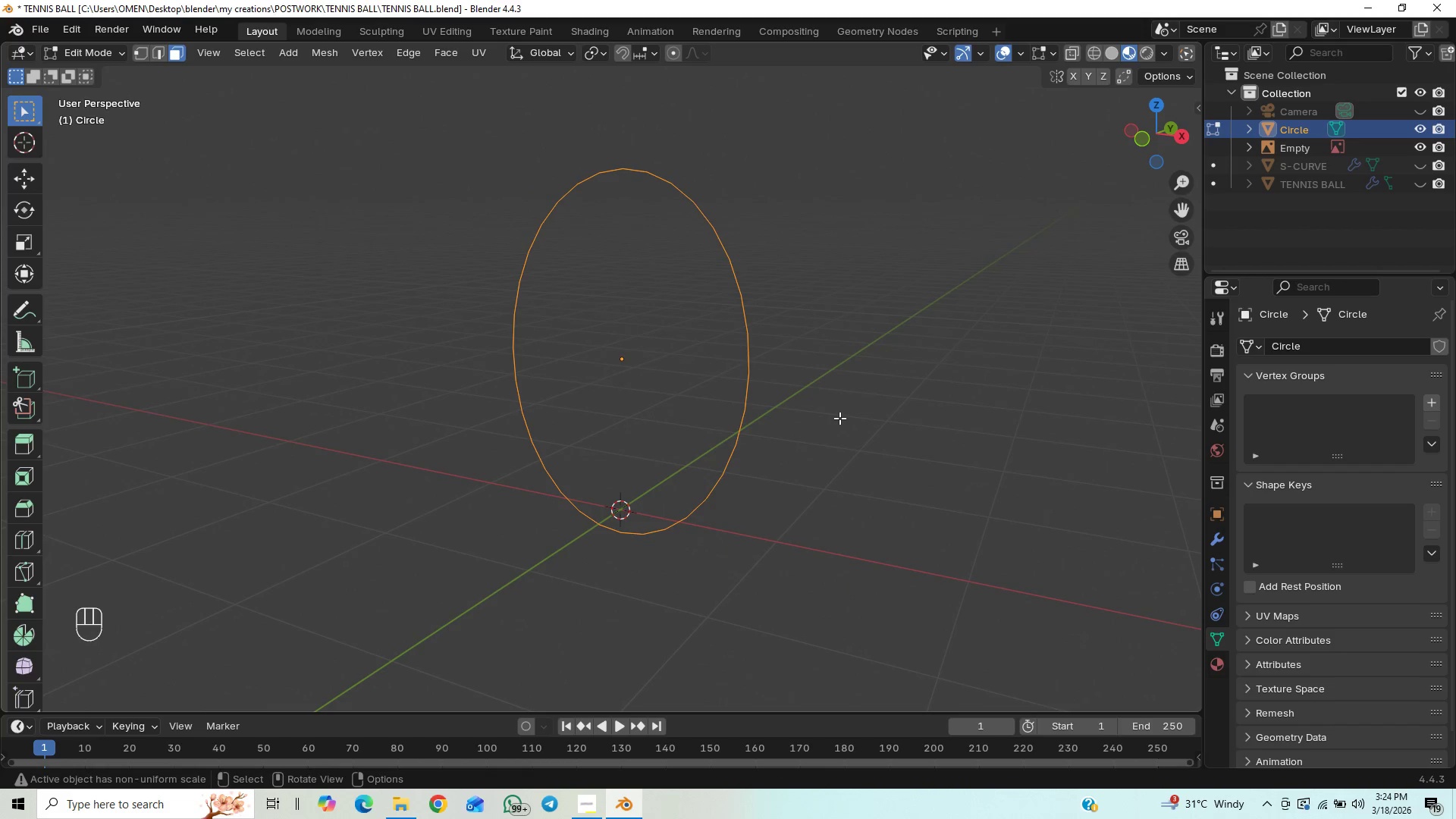 
right_click([835, 423])
 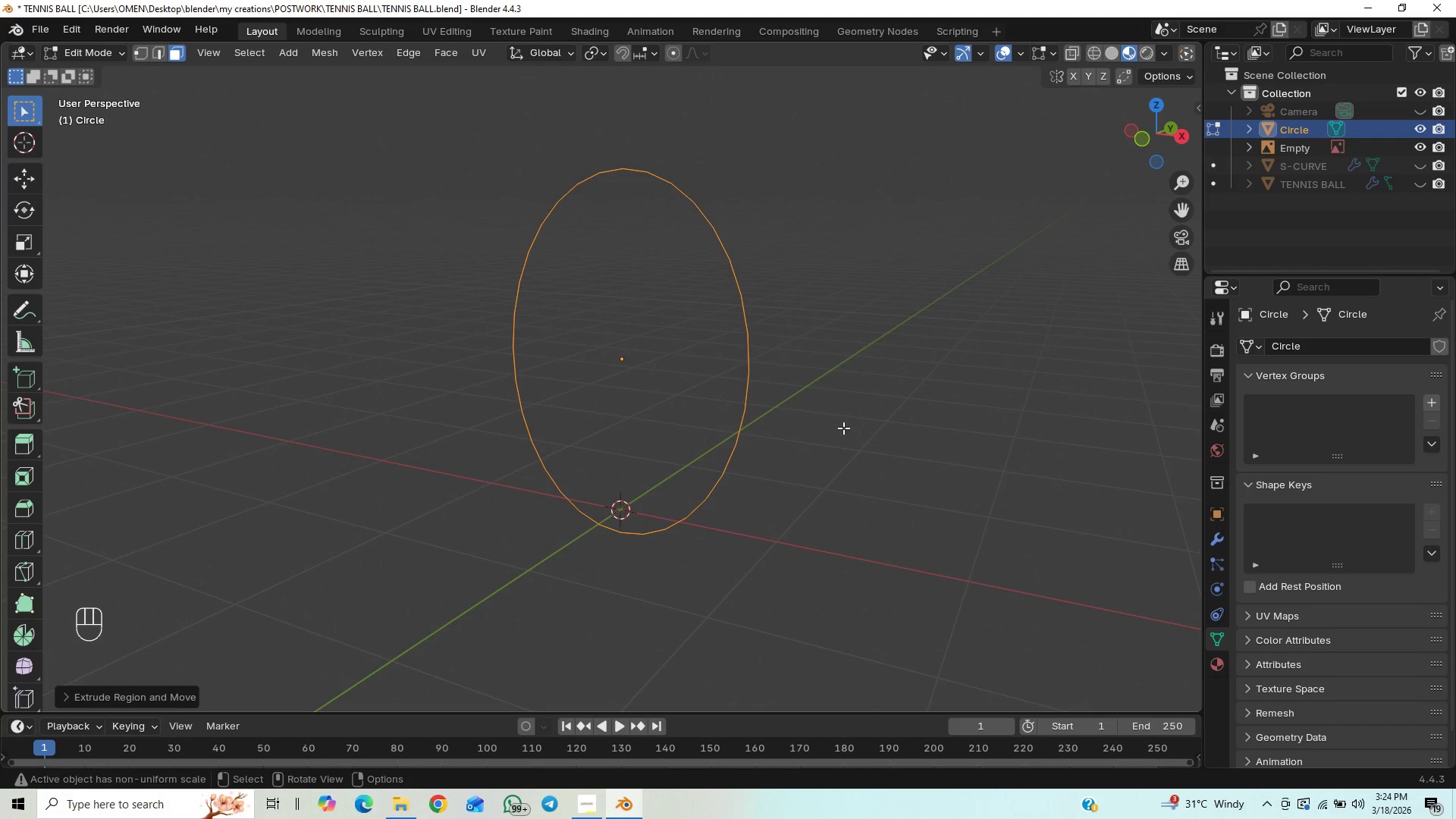 
key(E)
 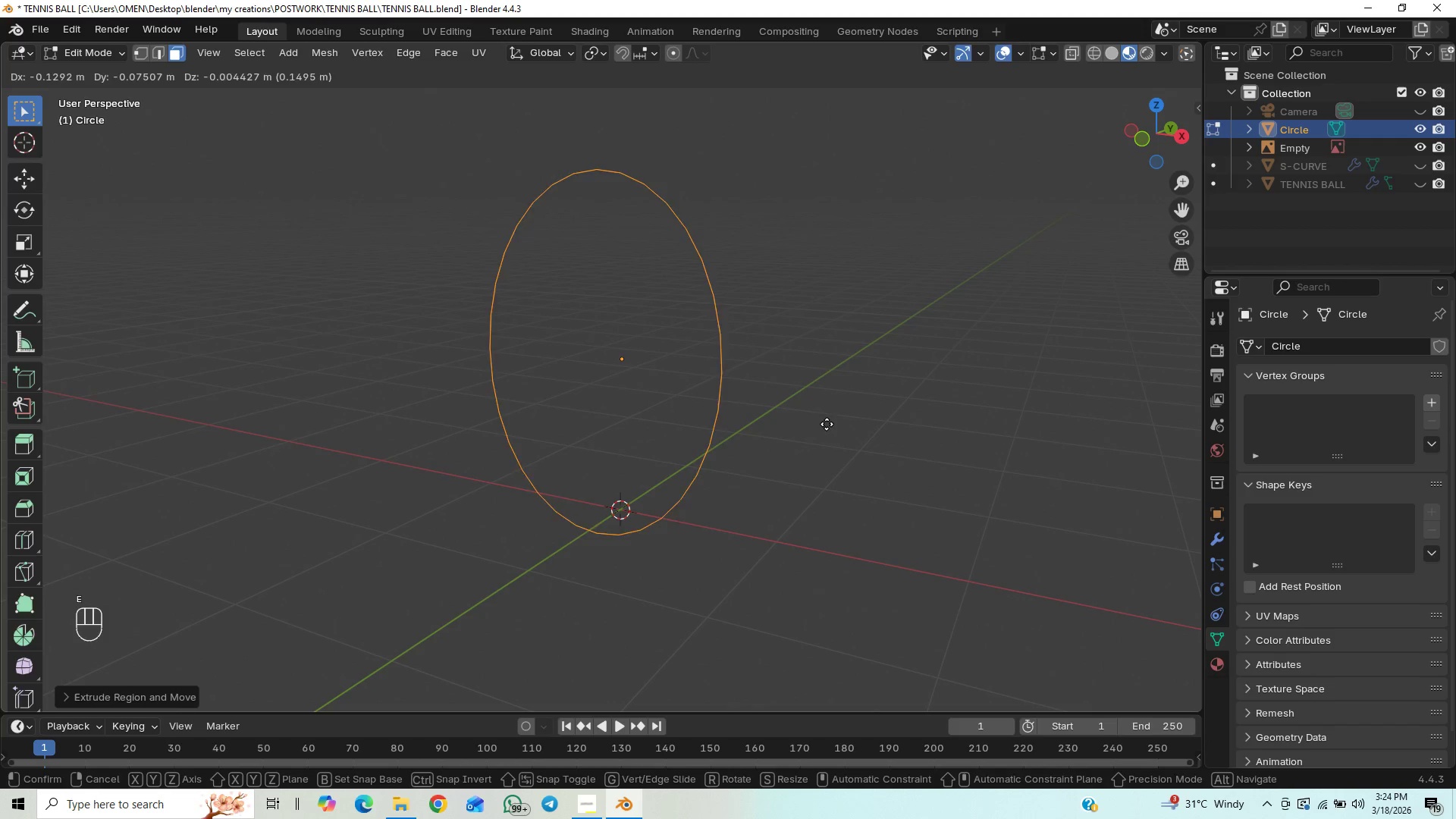 
right_click([820, 459])
 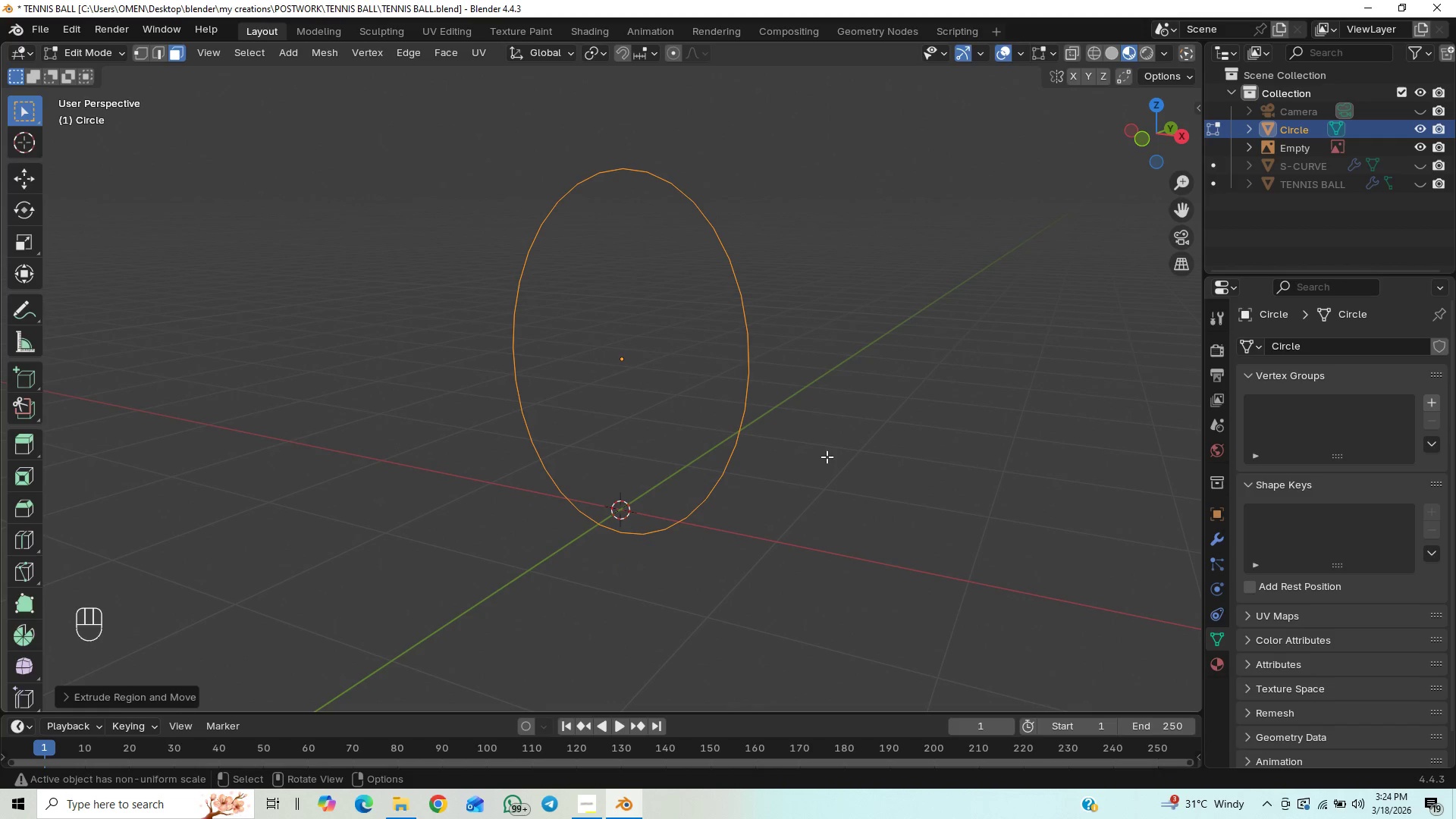 
key(Control+Z)
 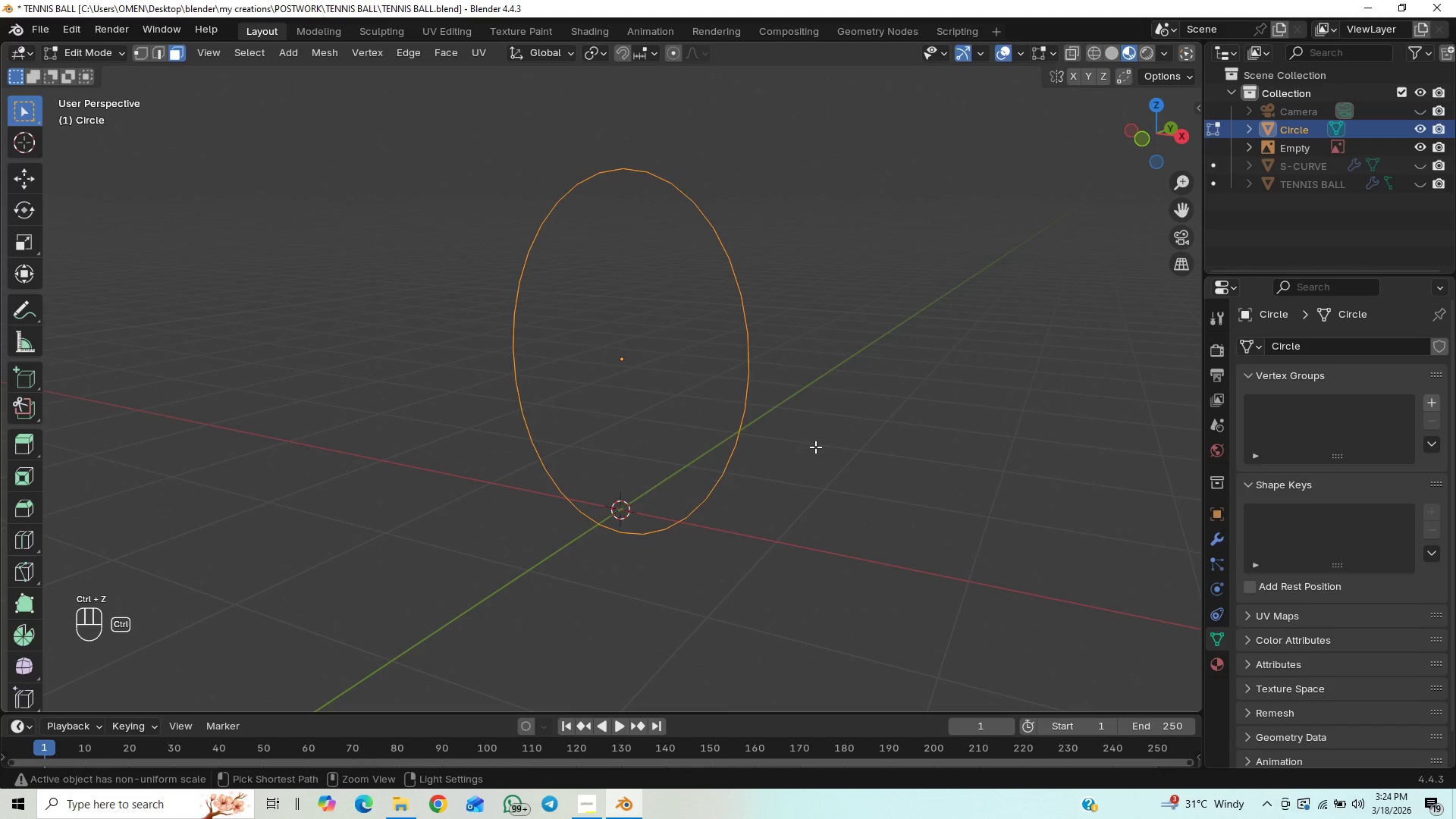 
key(Control+Z)
 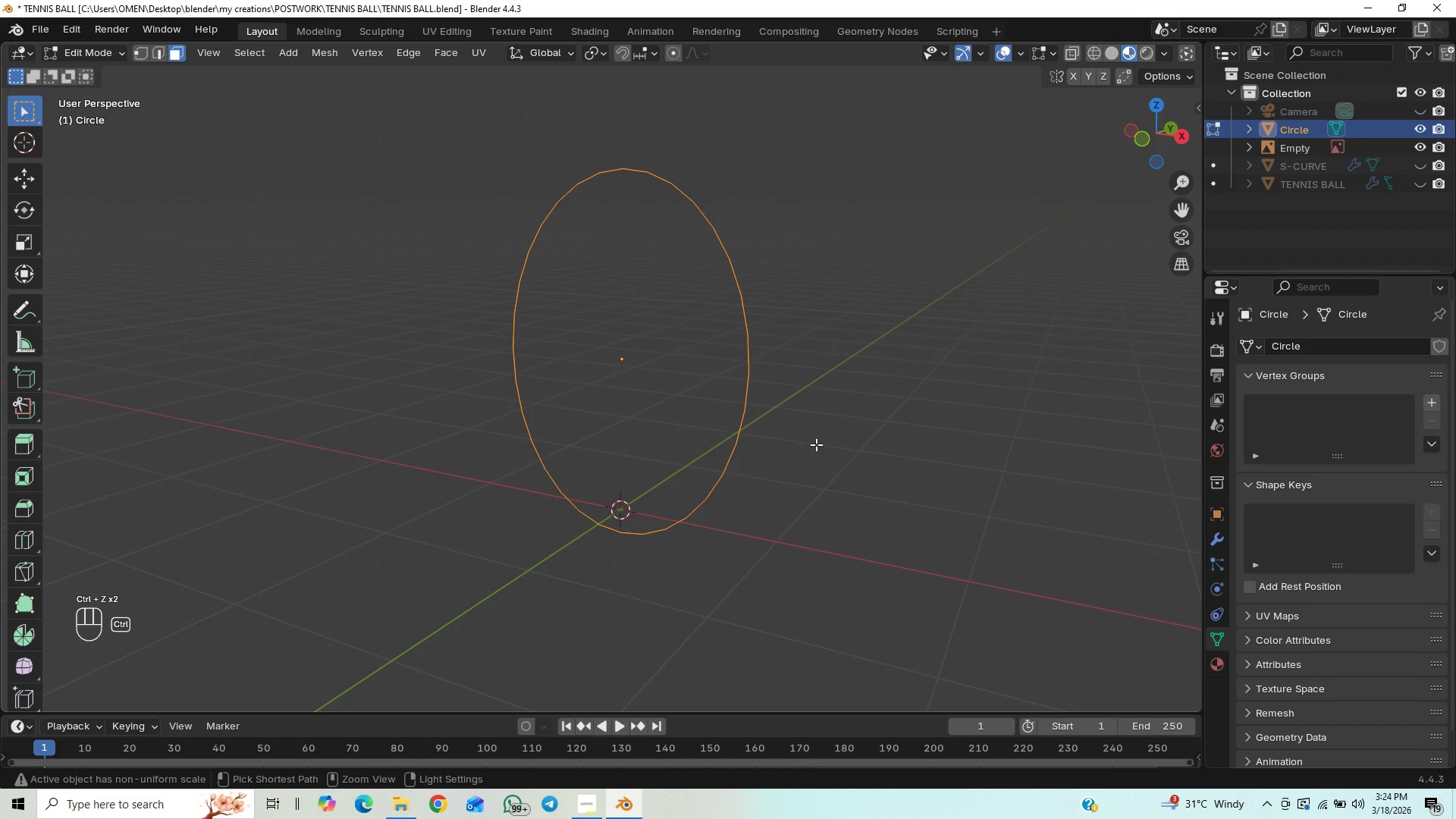 
key(Control+Z)
 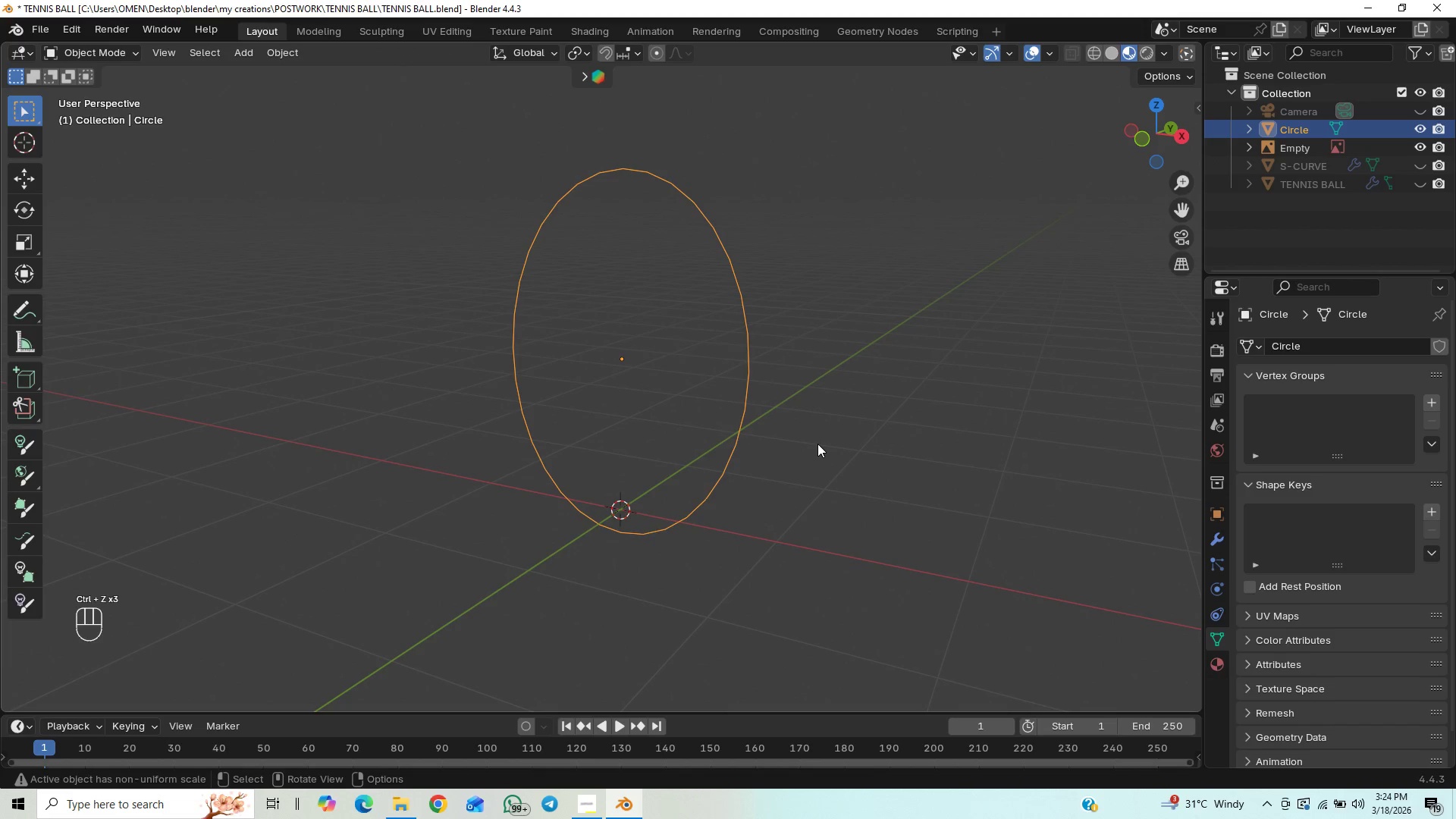 
key(Numpad1)
 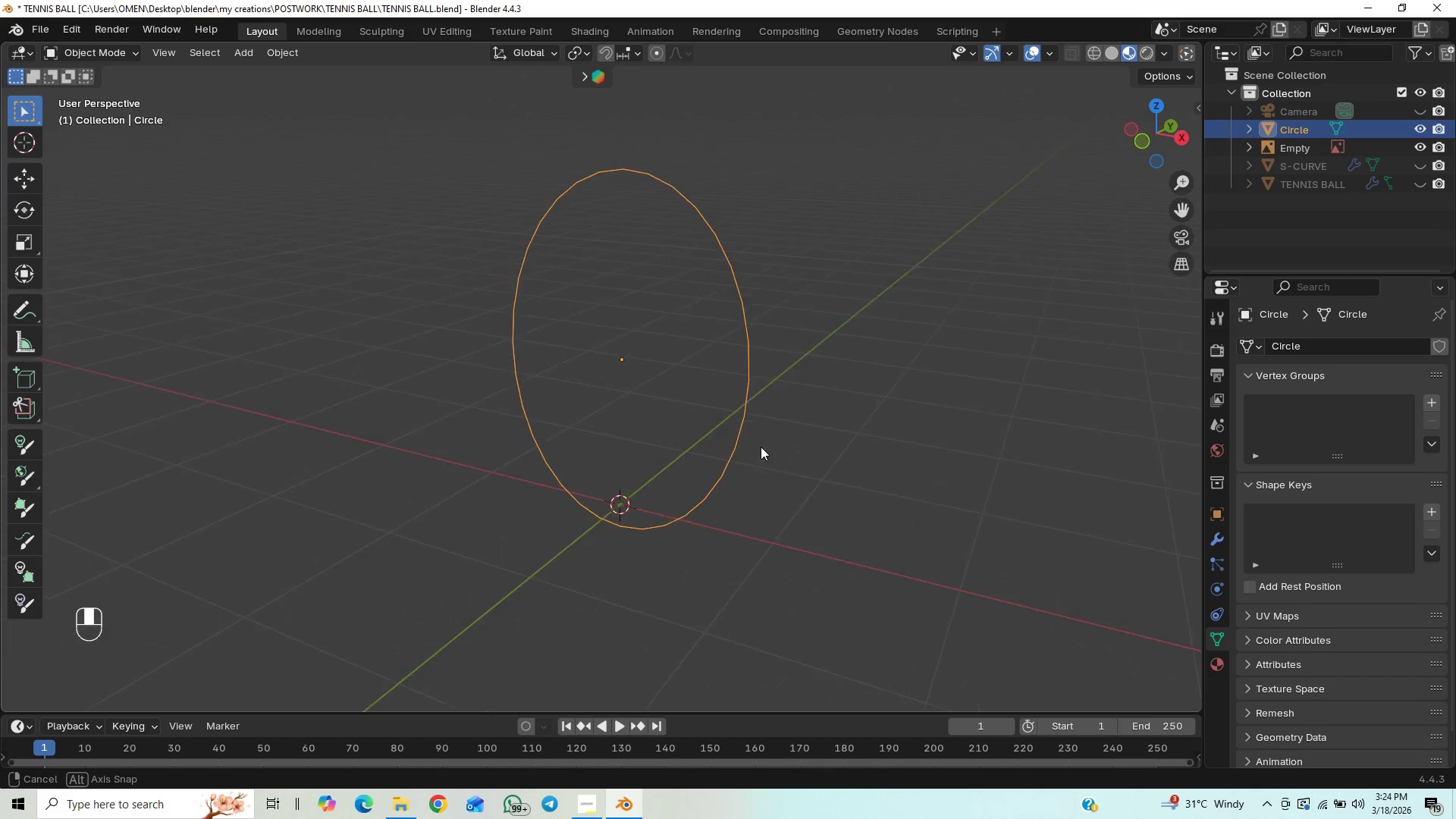 
scroll: coordinate [793, 456], scroll_direction: up, amount: 1.0
 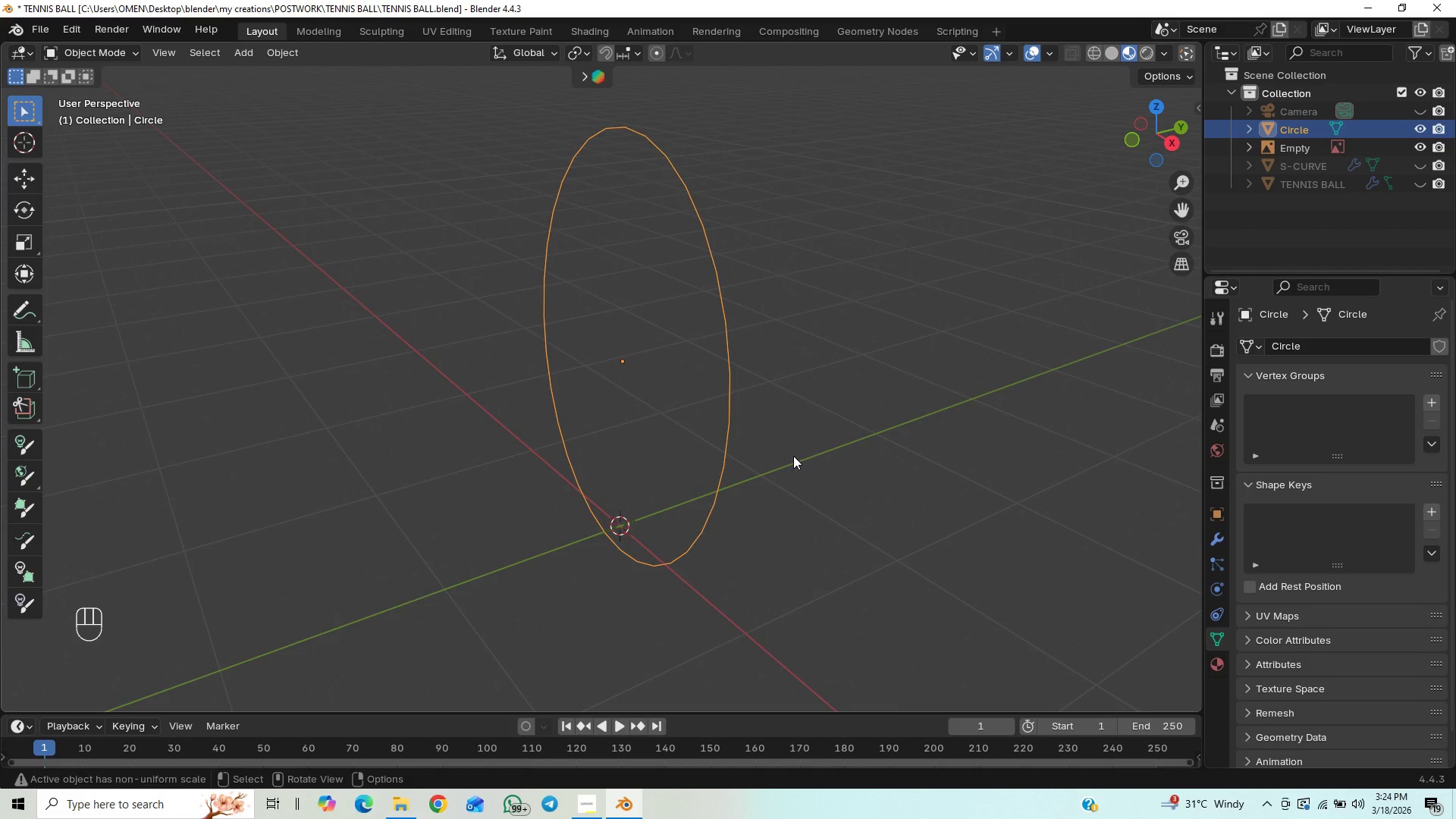 
key(Tab)
 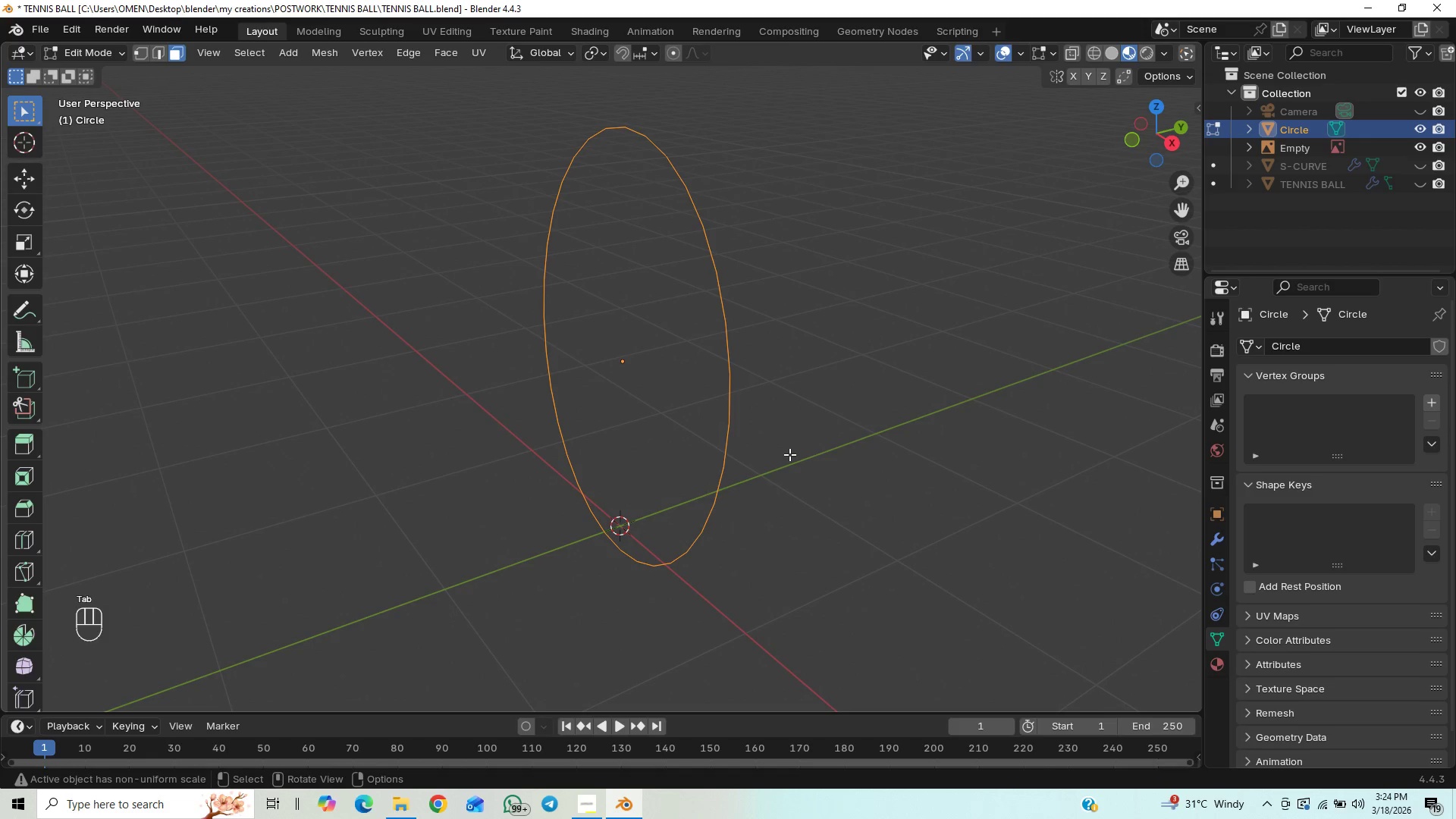 
key(1)
 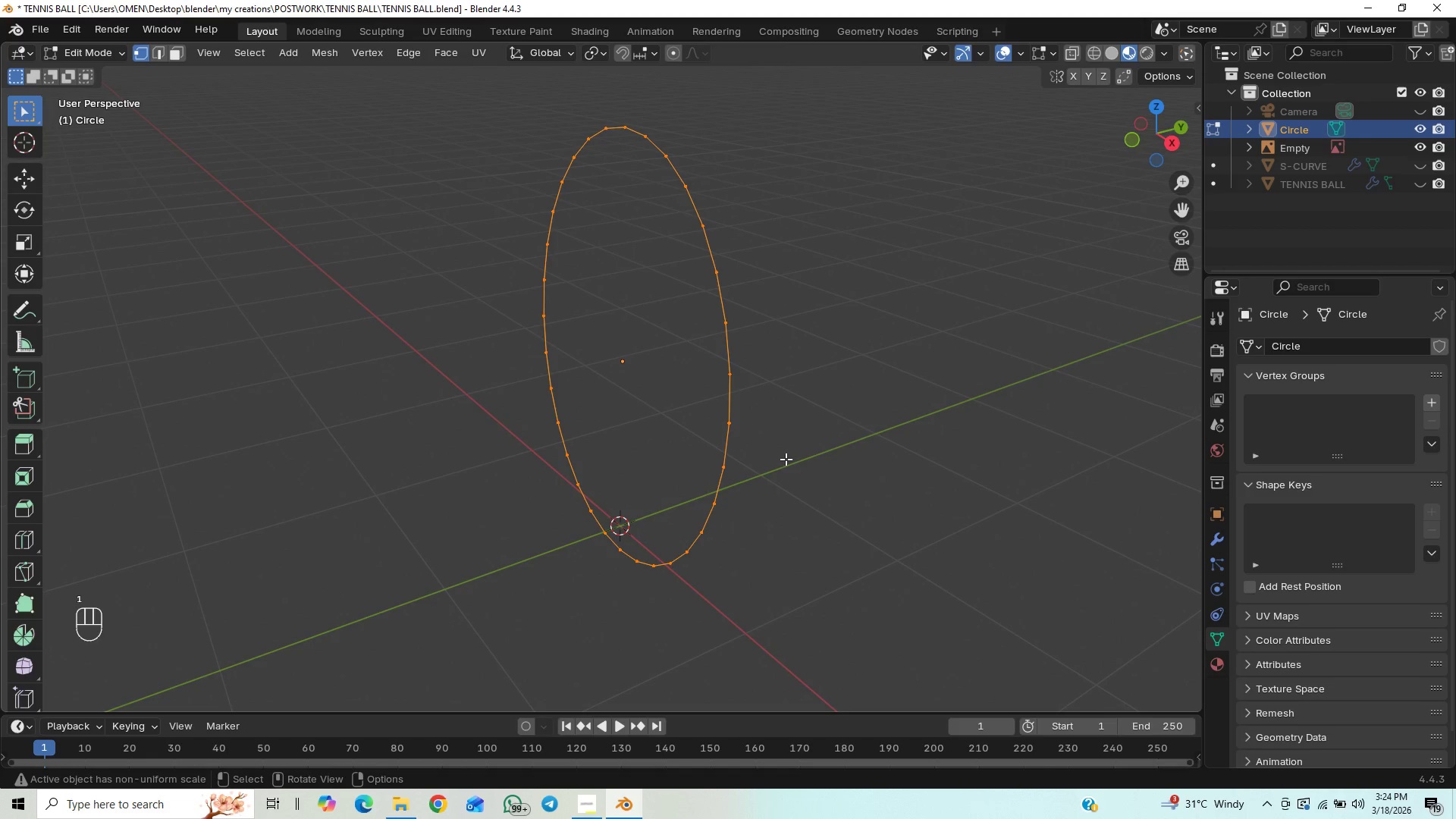 
key(Control+Z)
 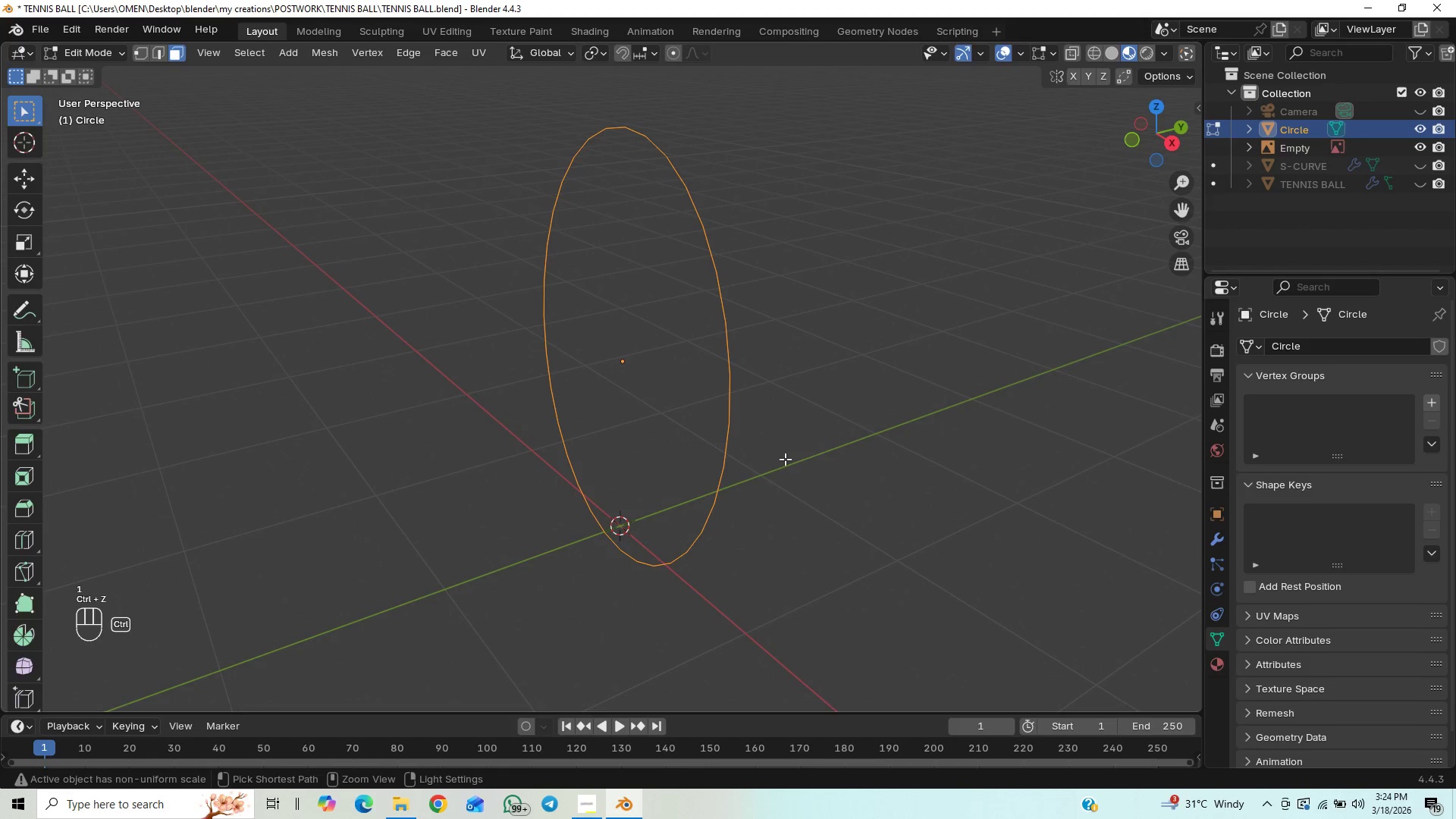 
key(Control+Z)
 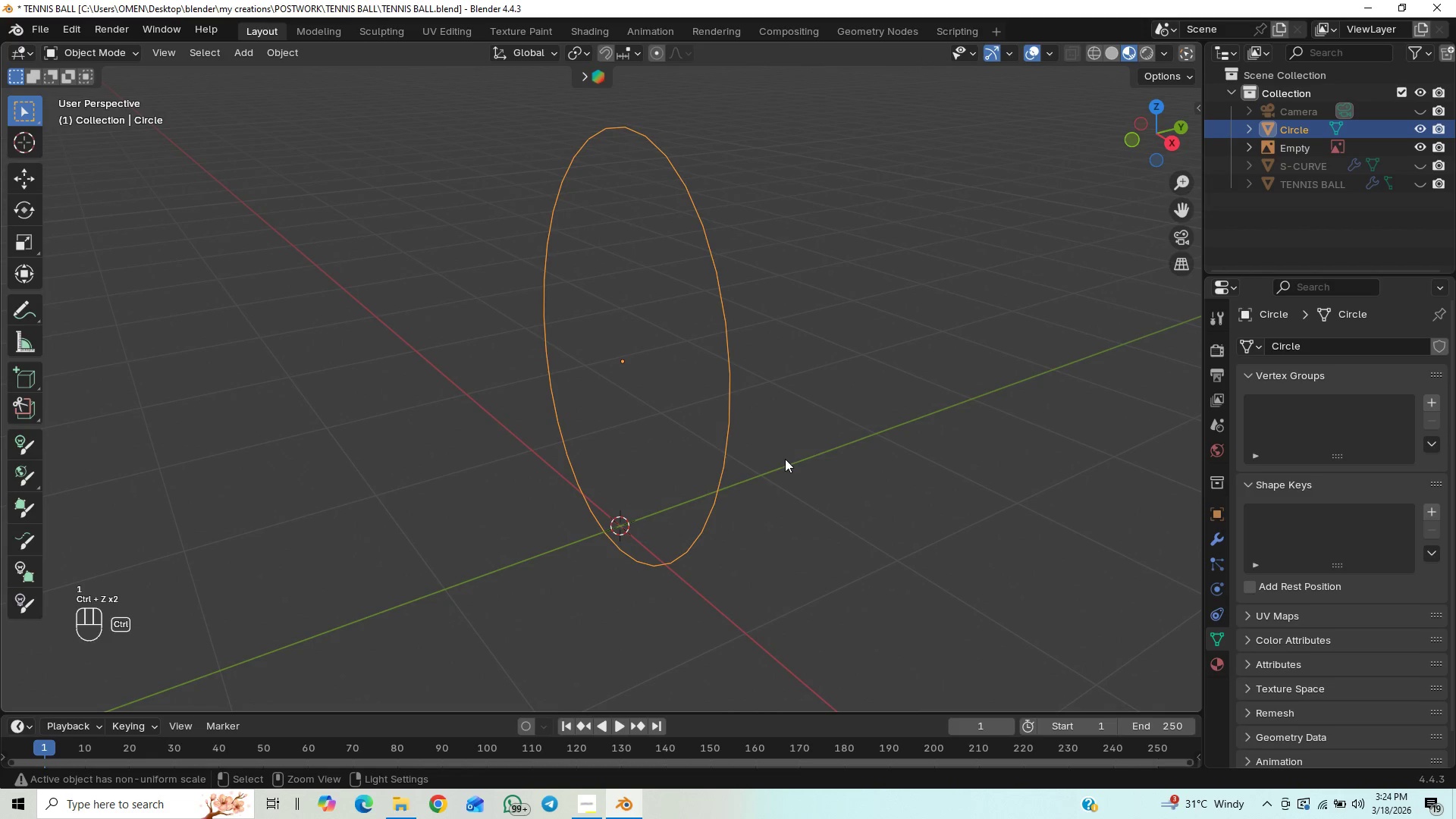 
key(Control+Z)
 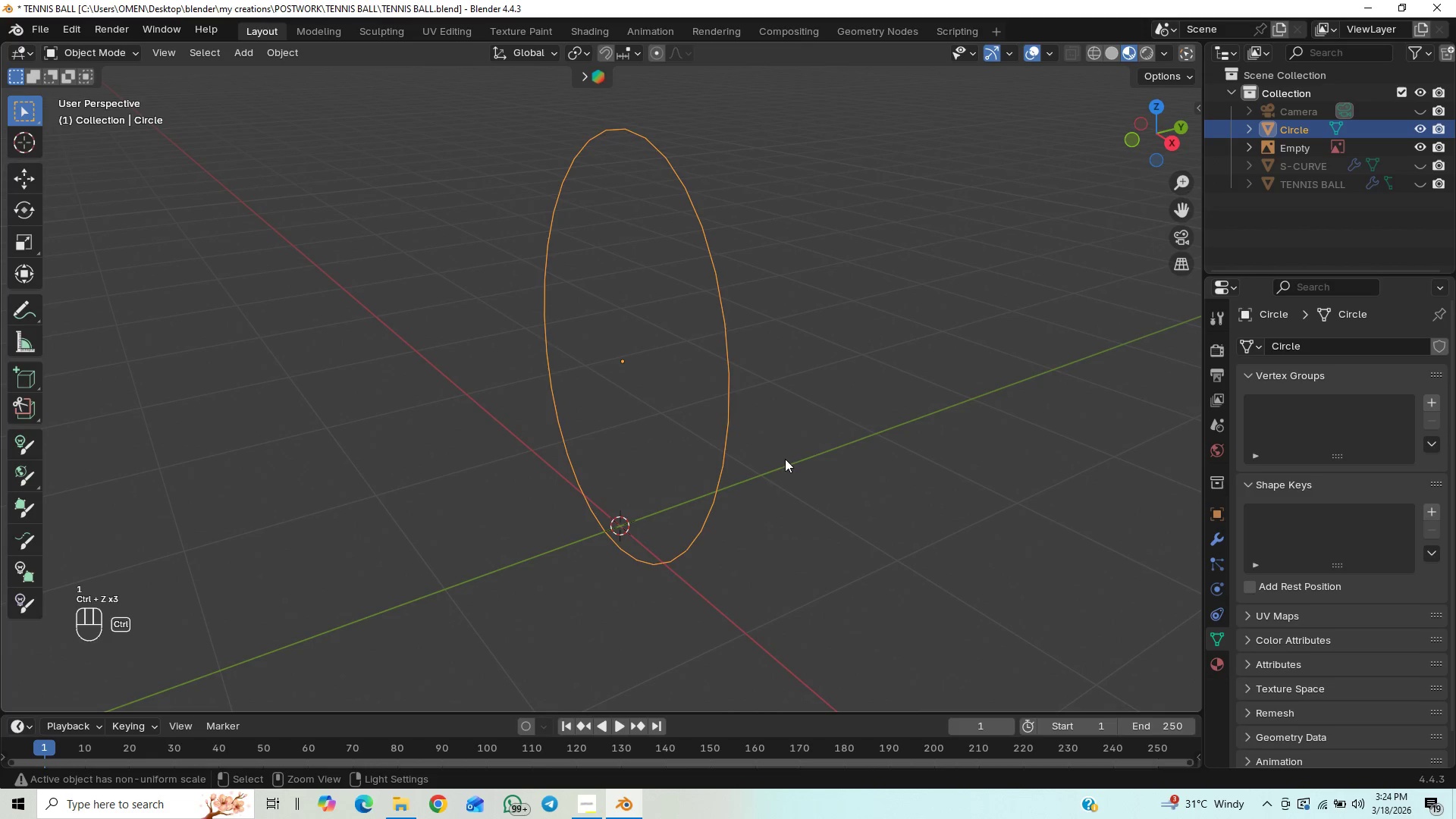 
key(Control+Z)
 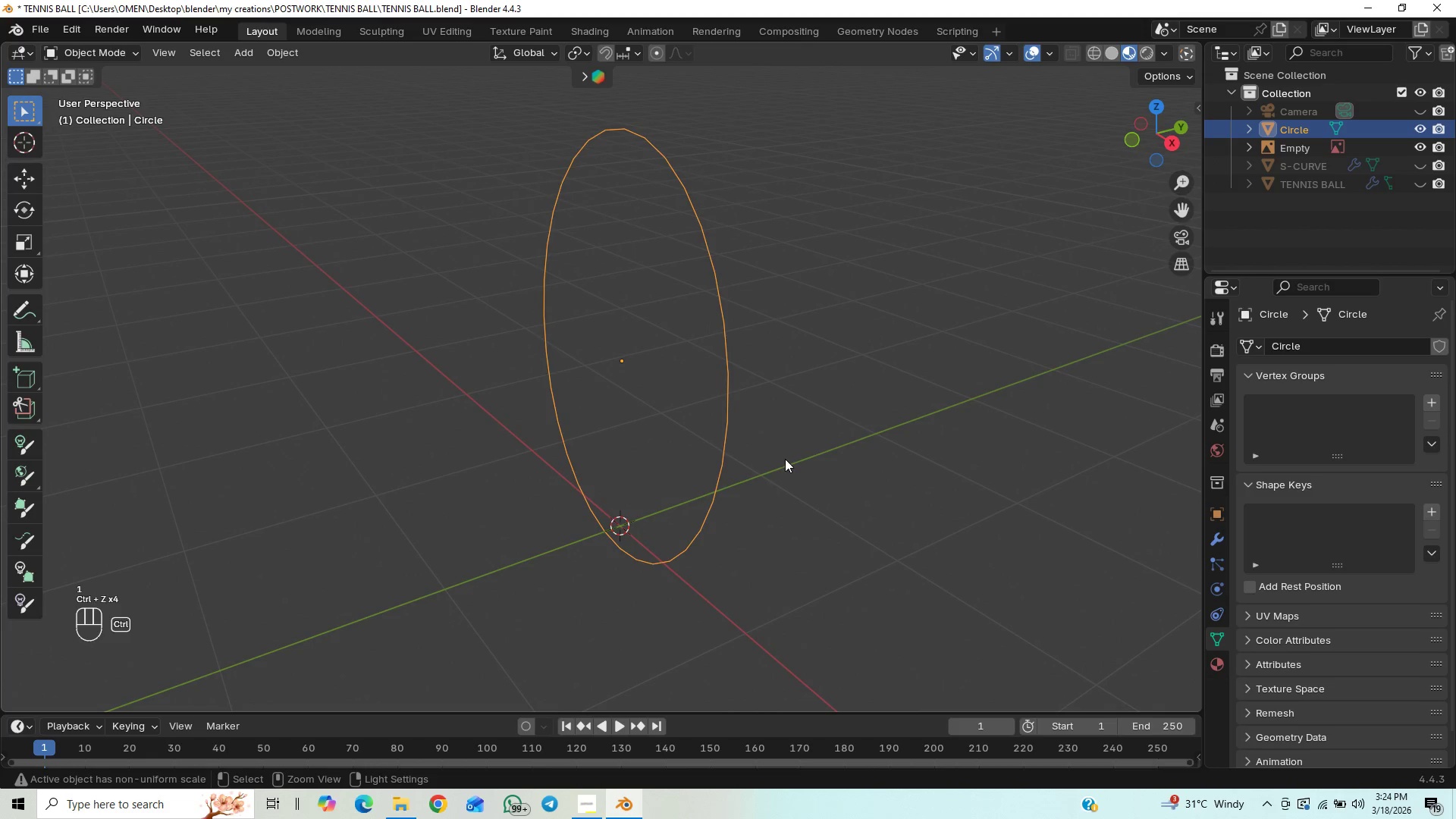 
key(Control+Z)
 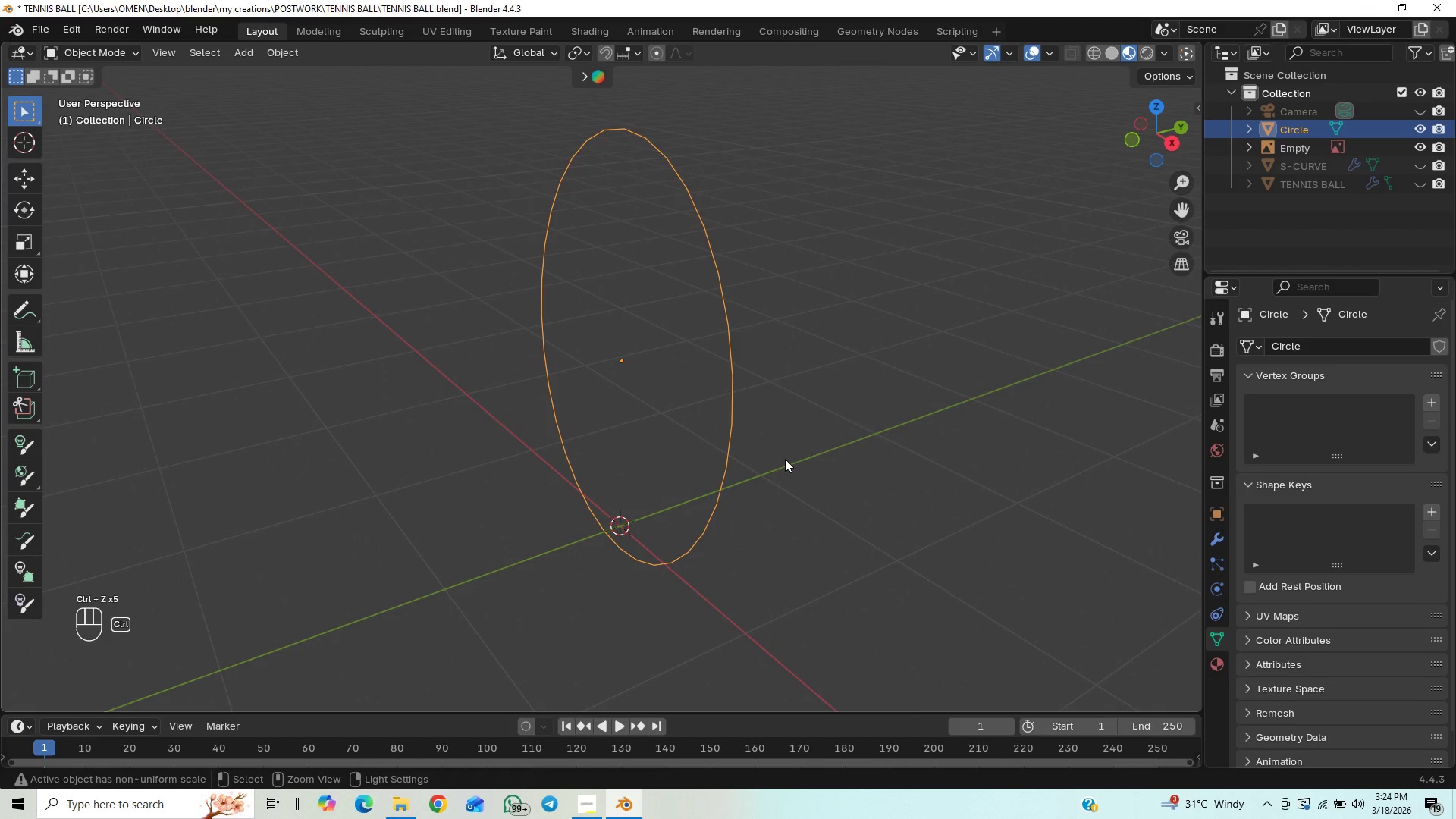 
key(Control+Shift+Z)
 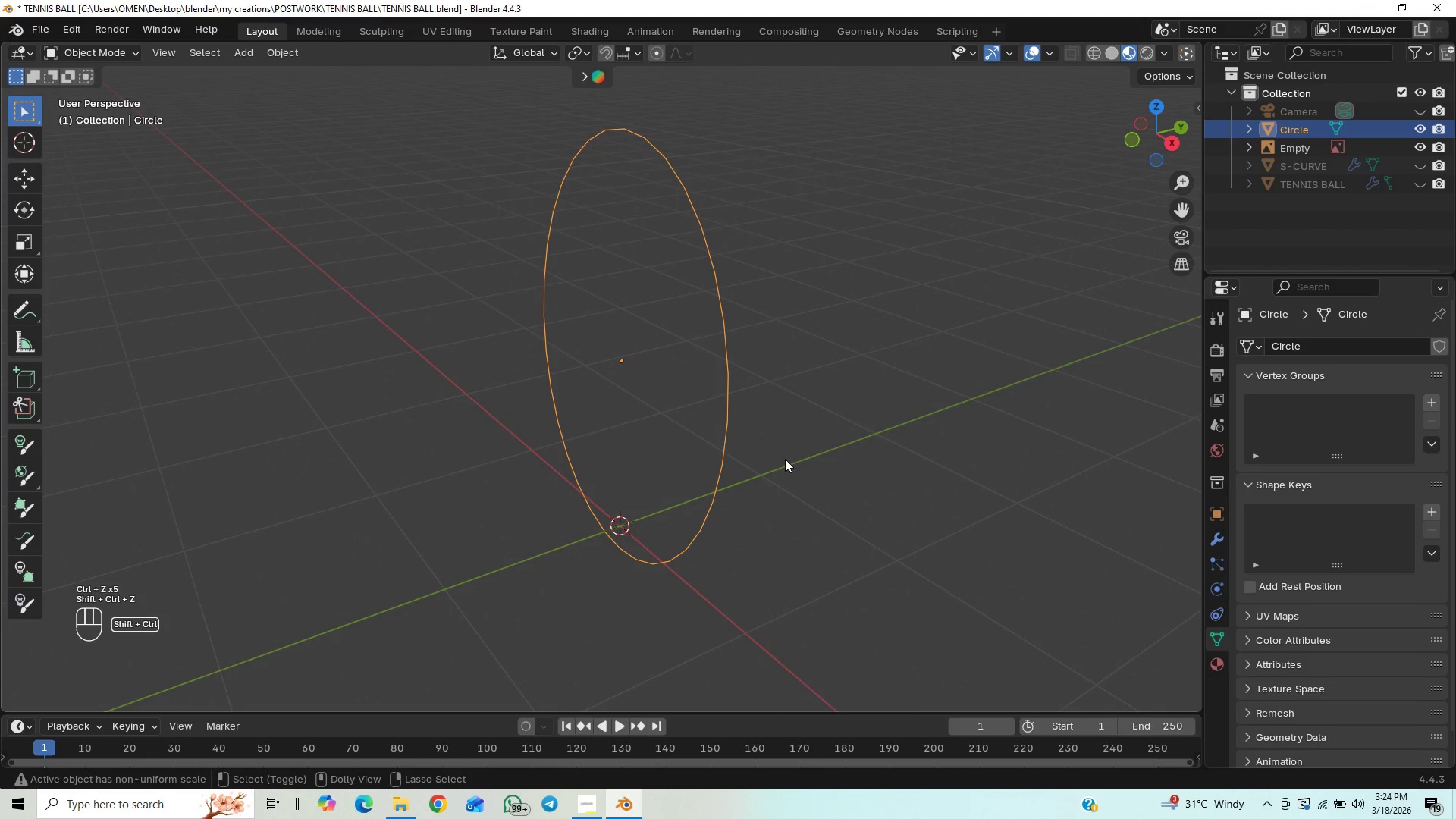 
key(Control+Shift+Z)
 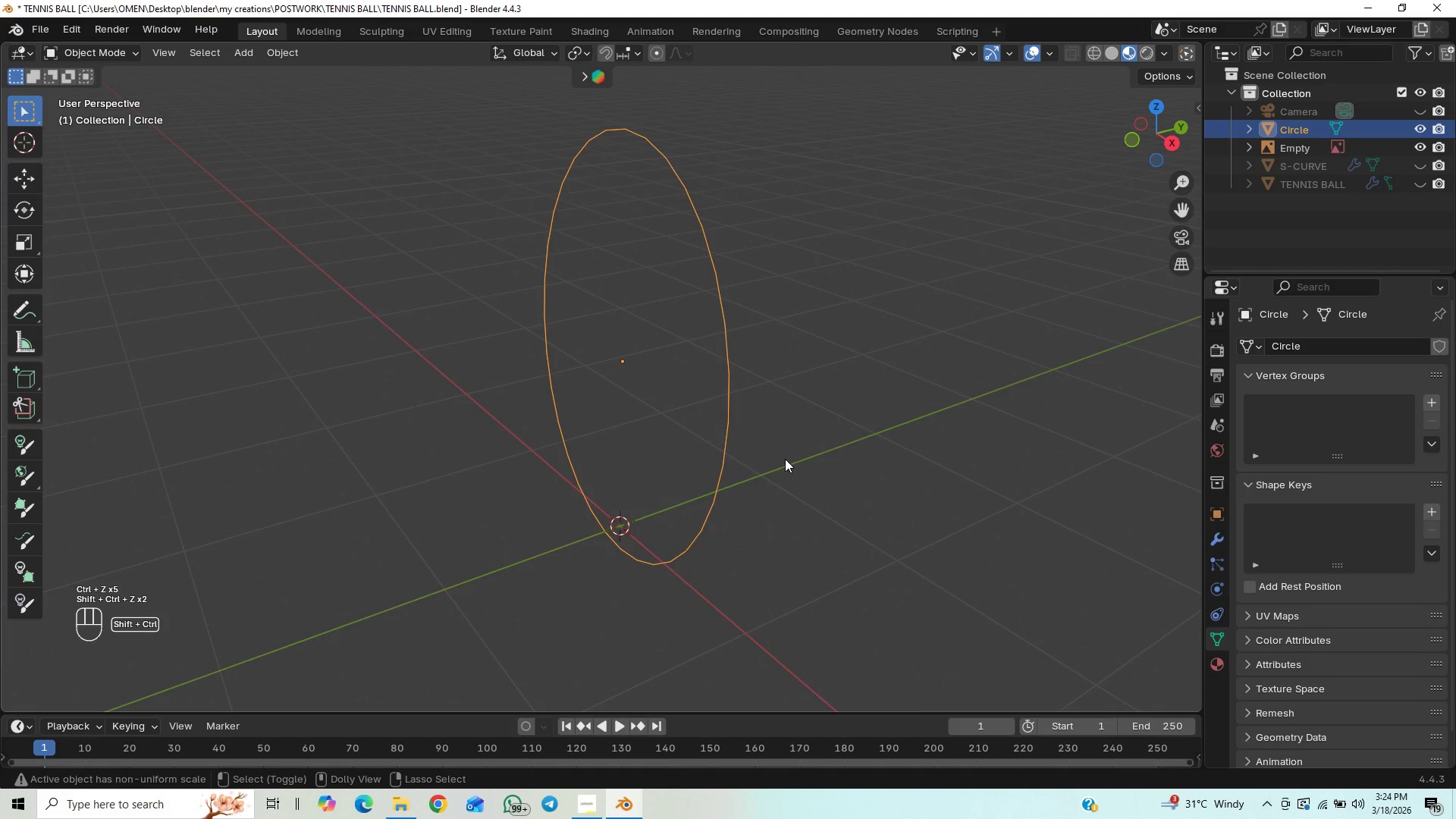 
key(Control+Shift+Z)
 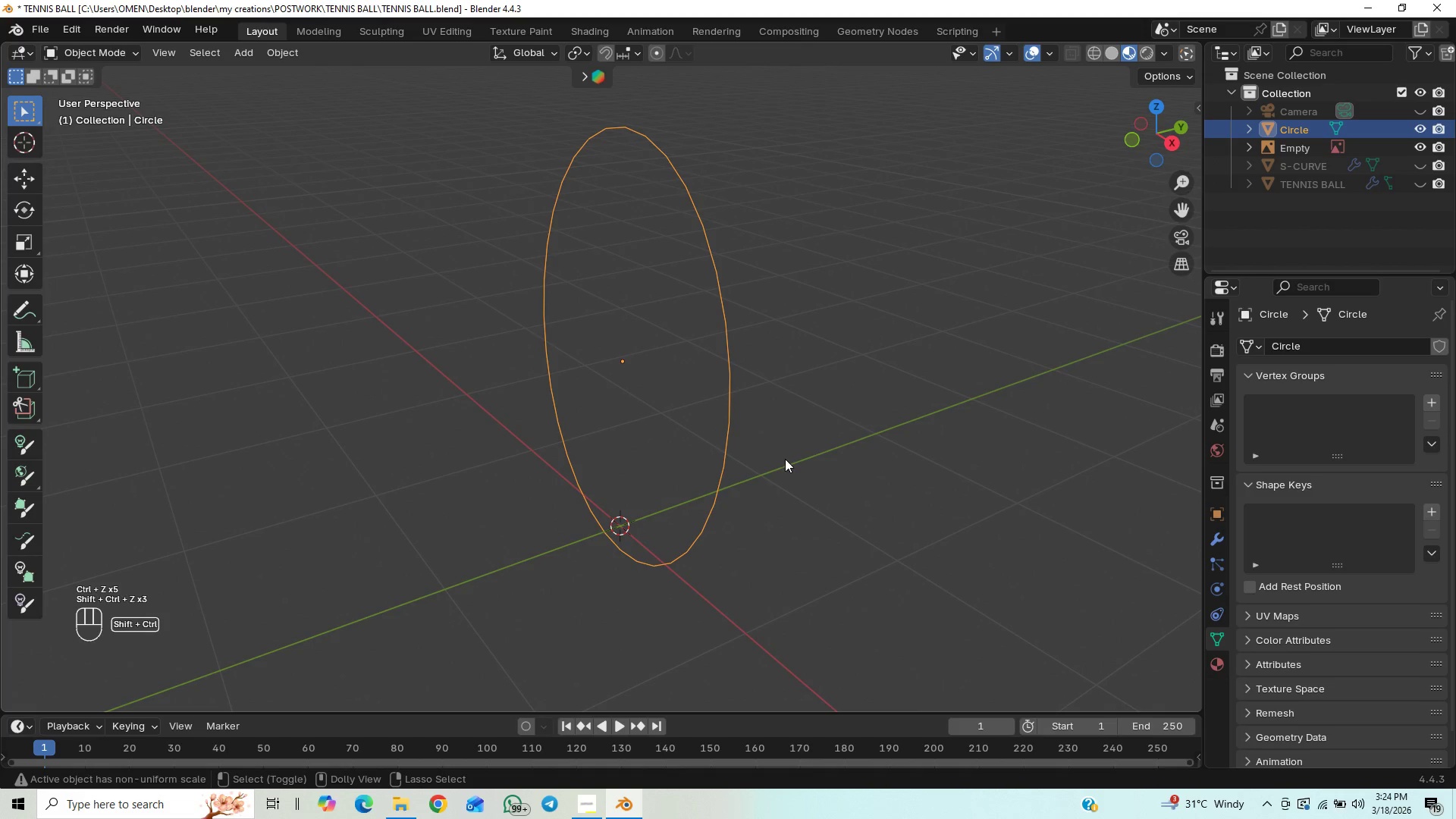 
key(Control+Shift+Z)
 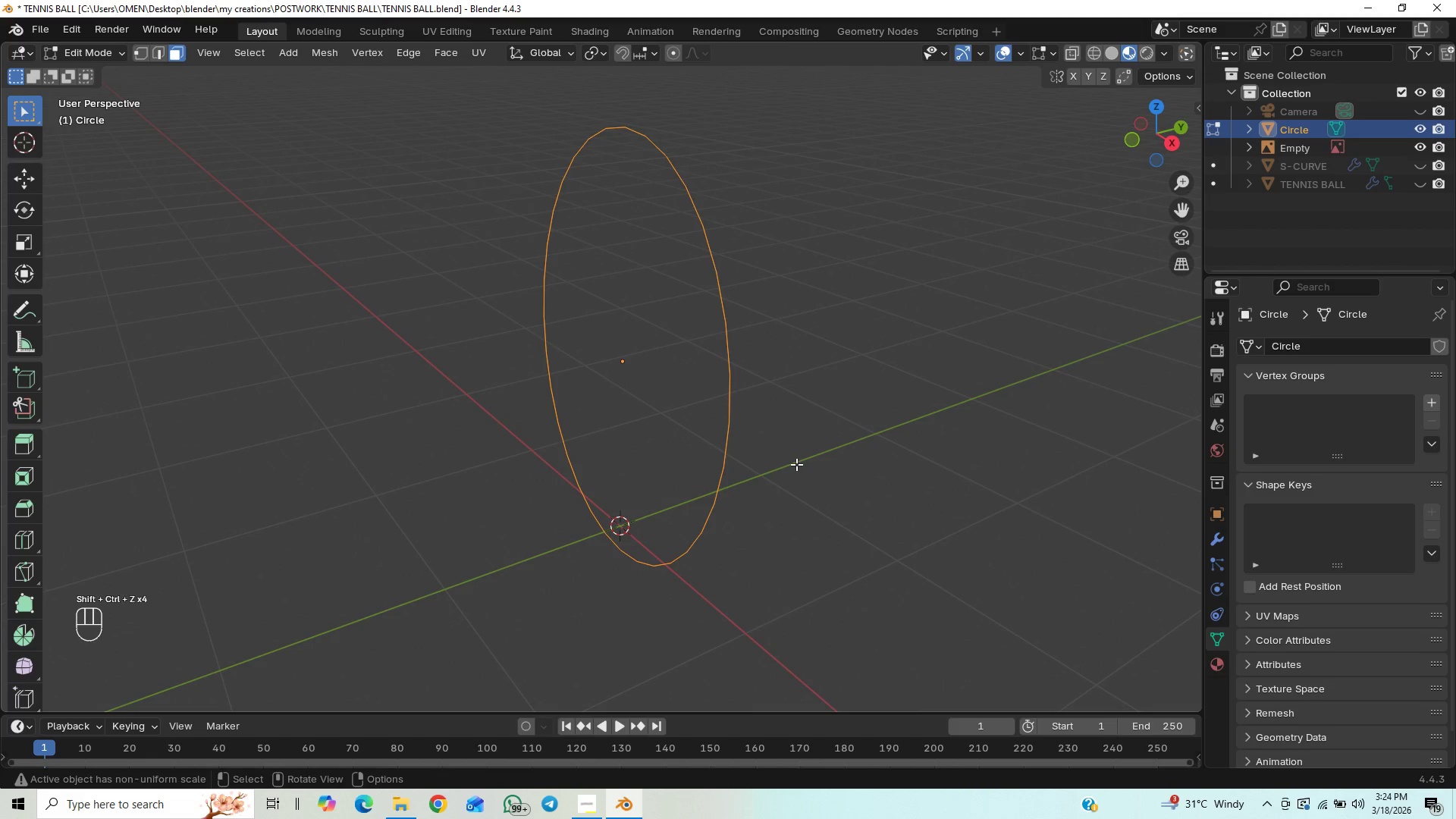 
key(Numpad1)
 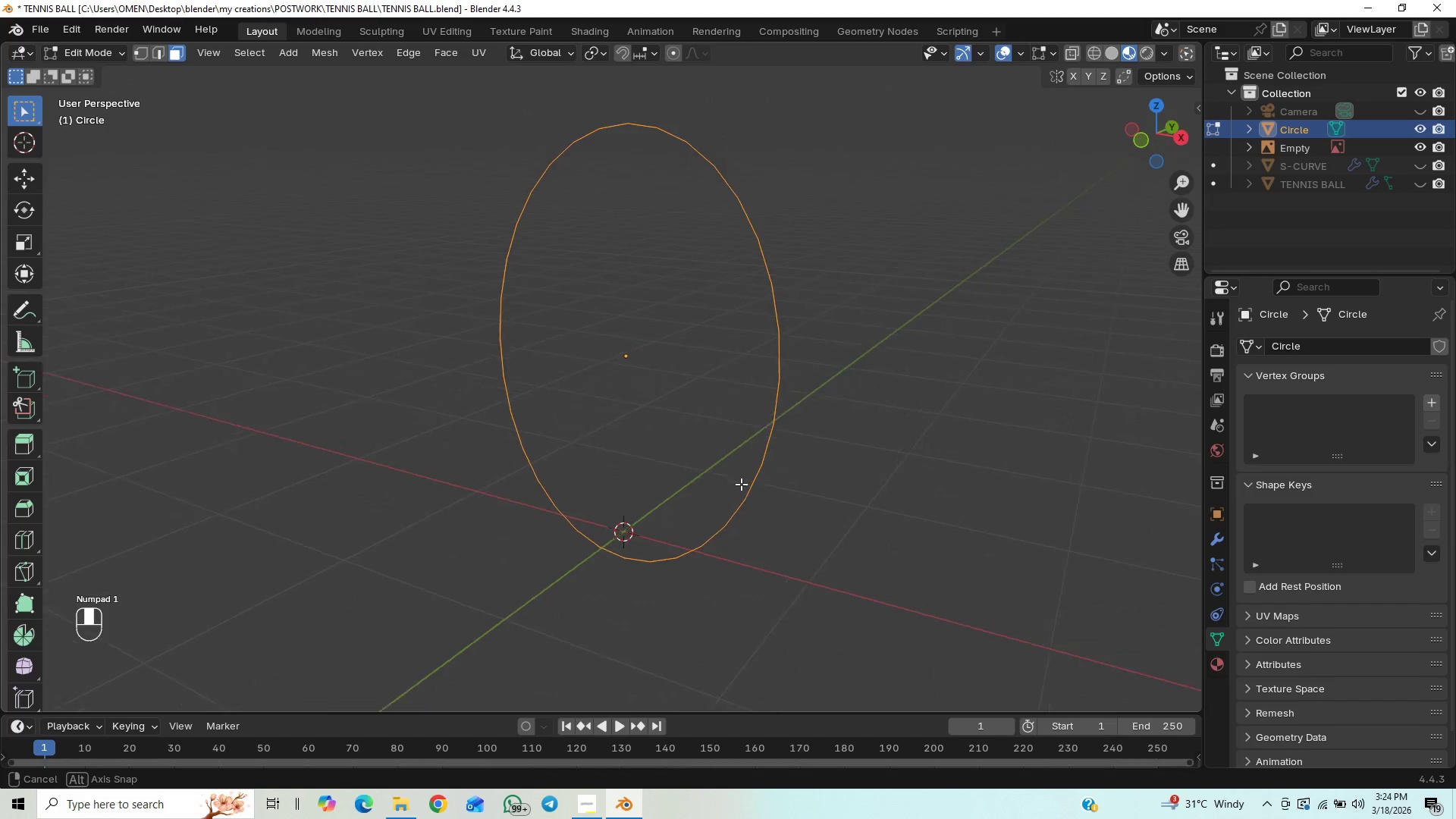 
type(1AA)
 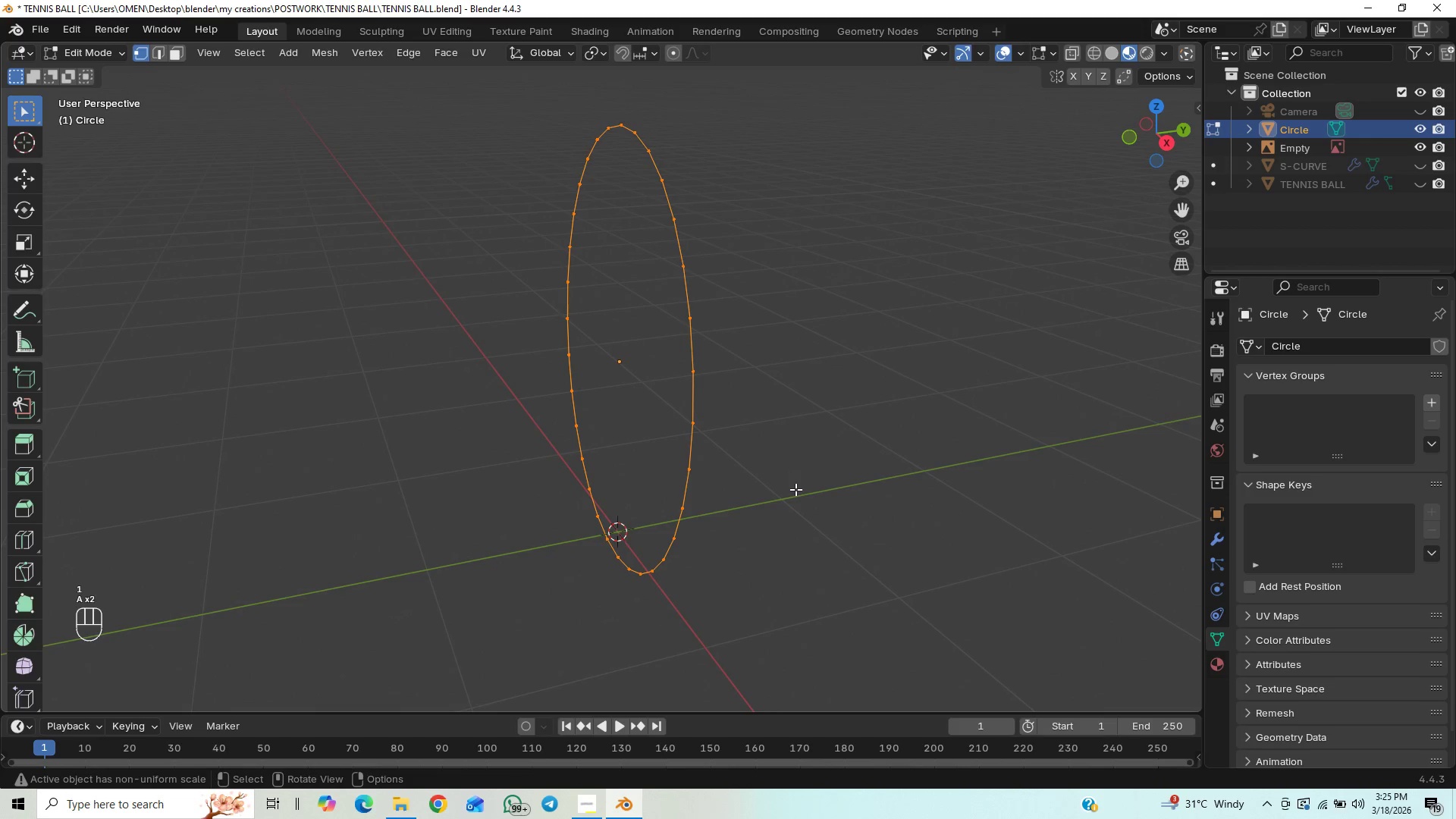 
type(EY)
 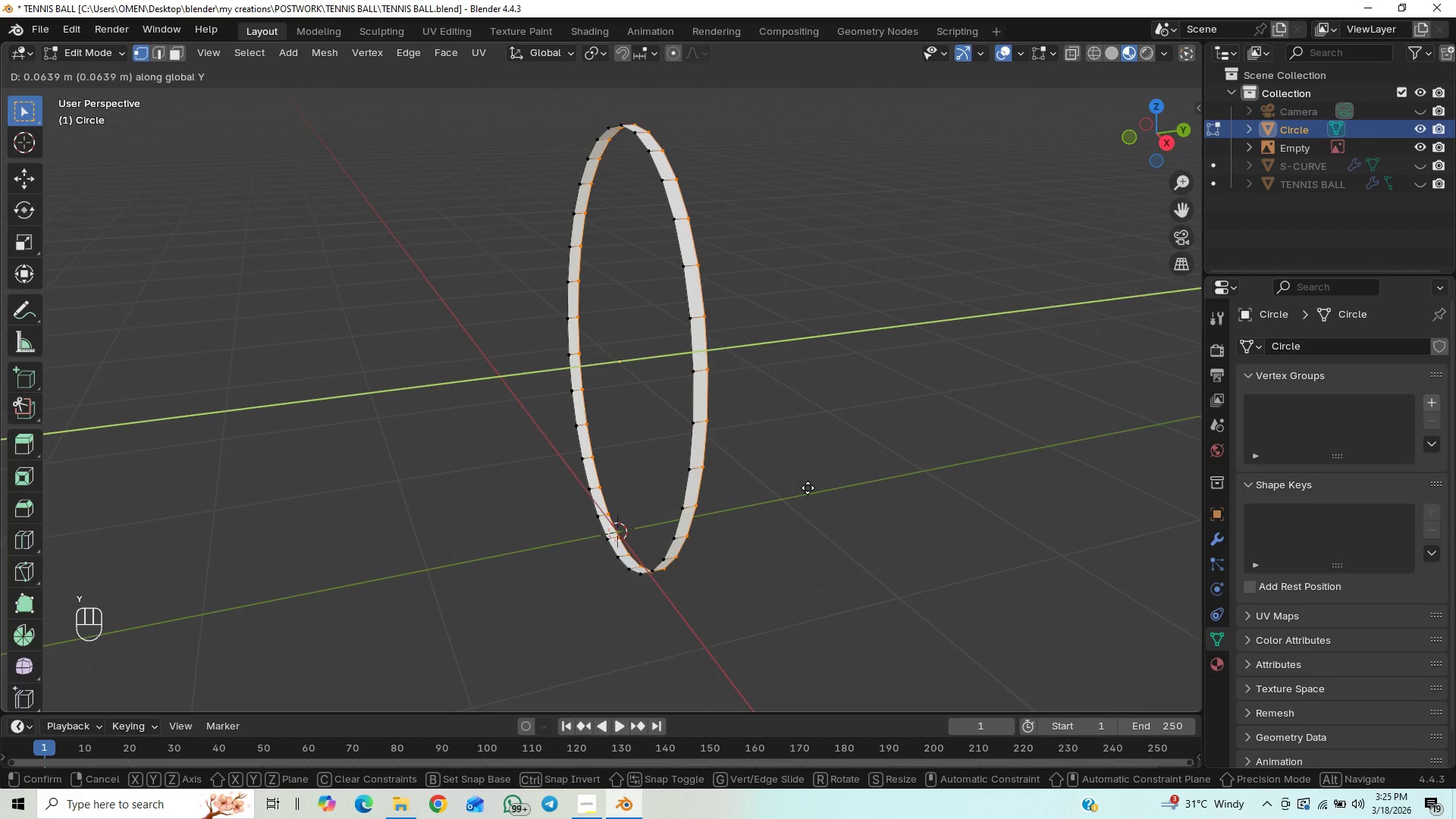 
hold_key(key=ShiftLeft, duration=1.5)
 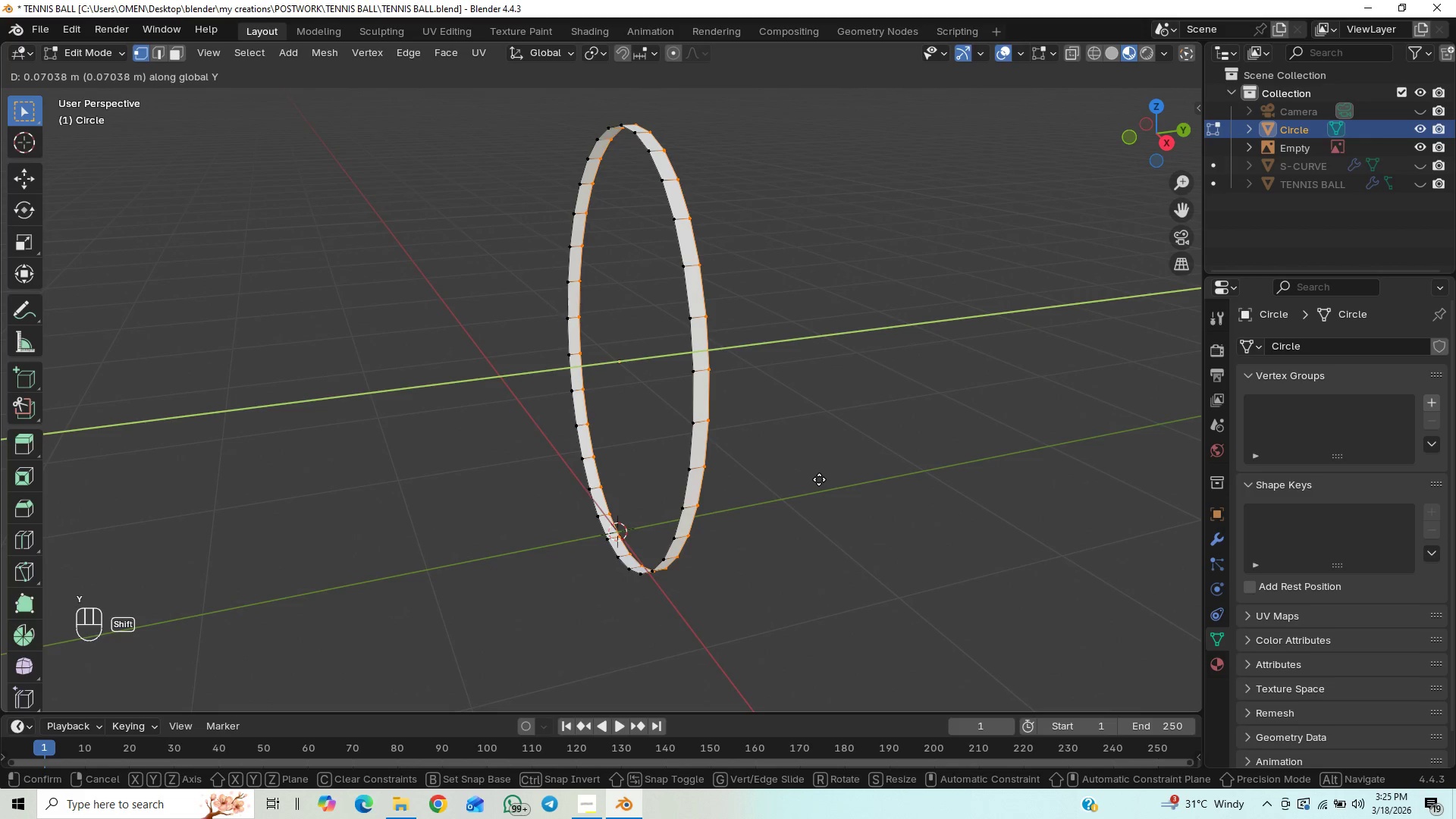 
hold_key(key=ShiftLeft, duration=1.51)
 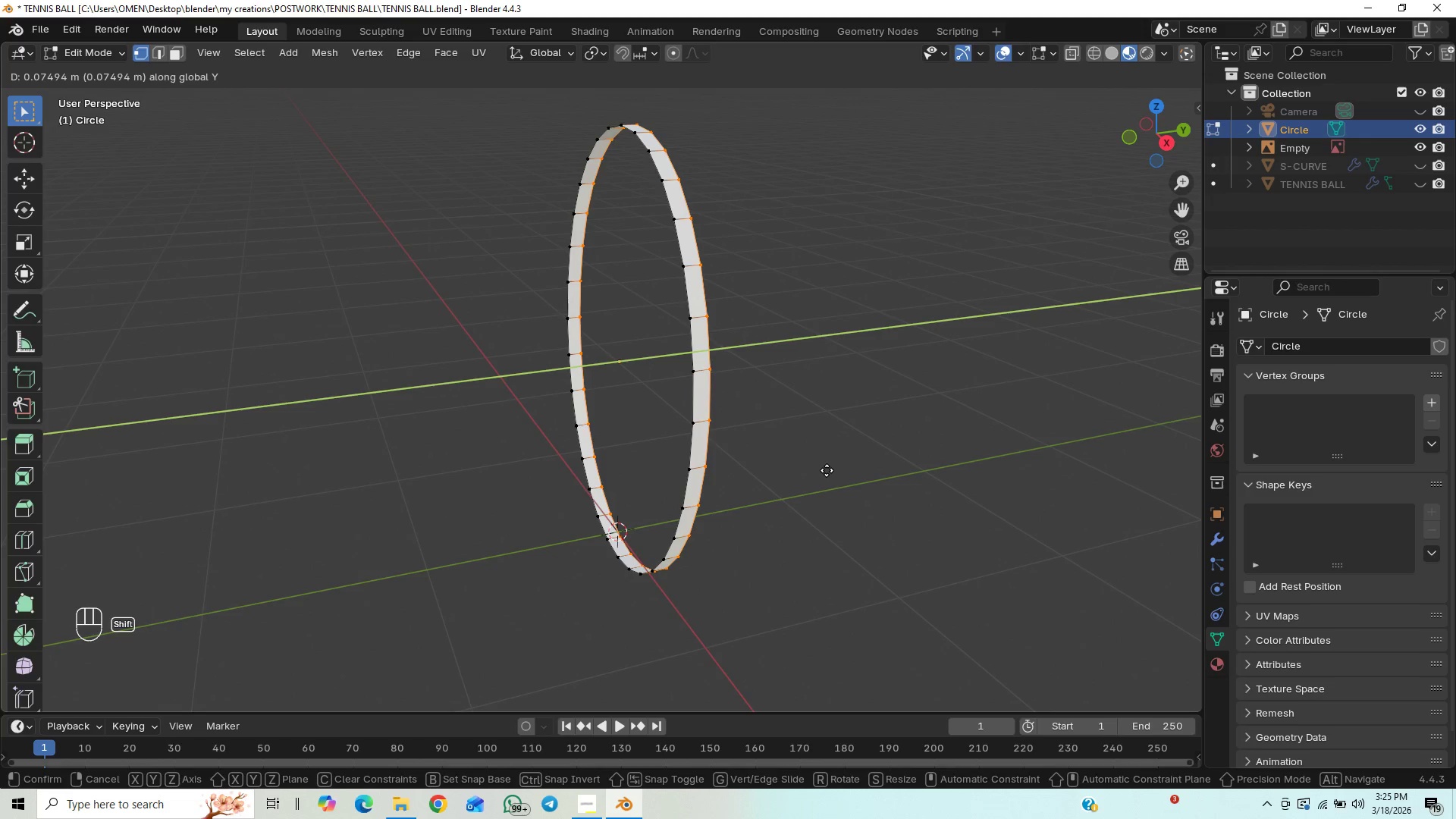 
hold_key(key=ShiftLeft, duration=1.42)
left_click([827, 470])
 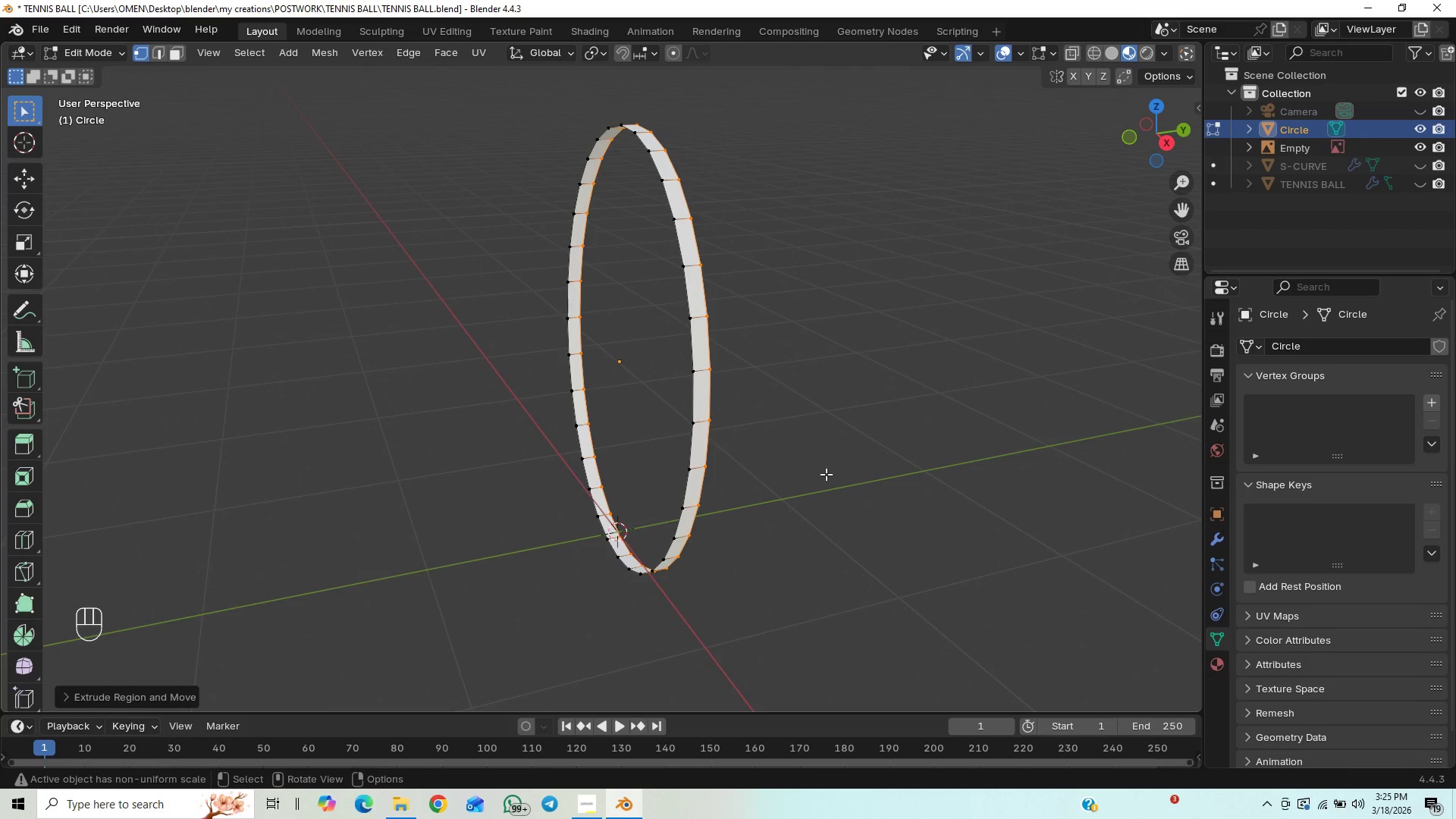 
key(Control+S)
 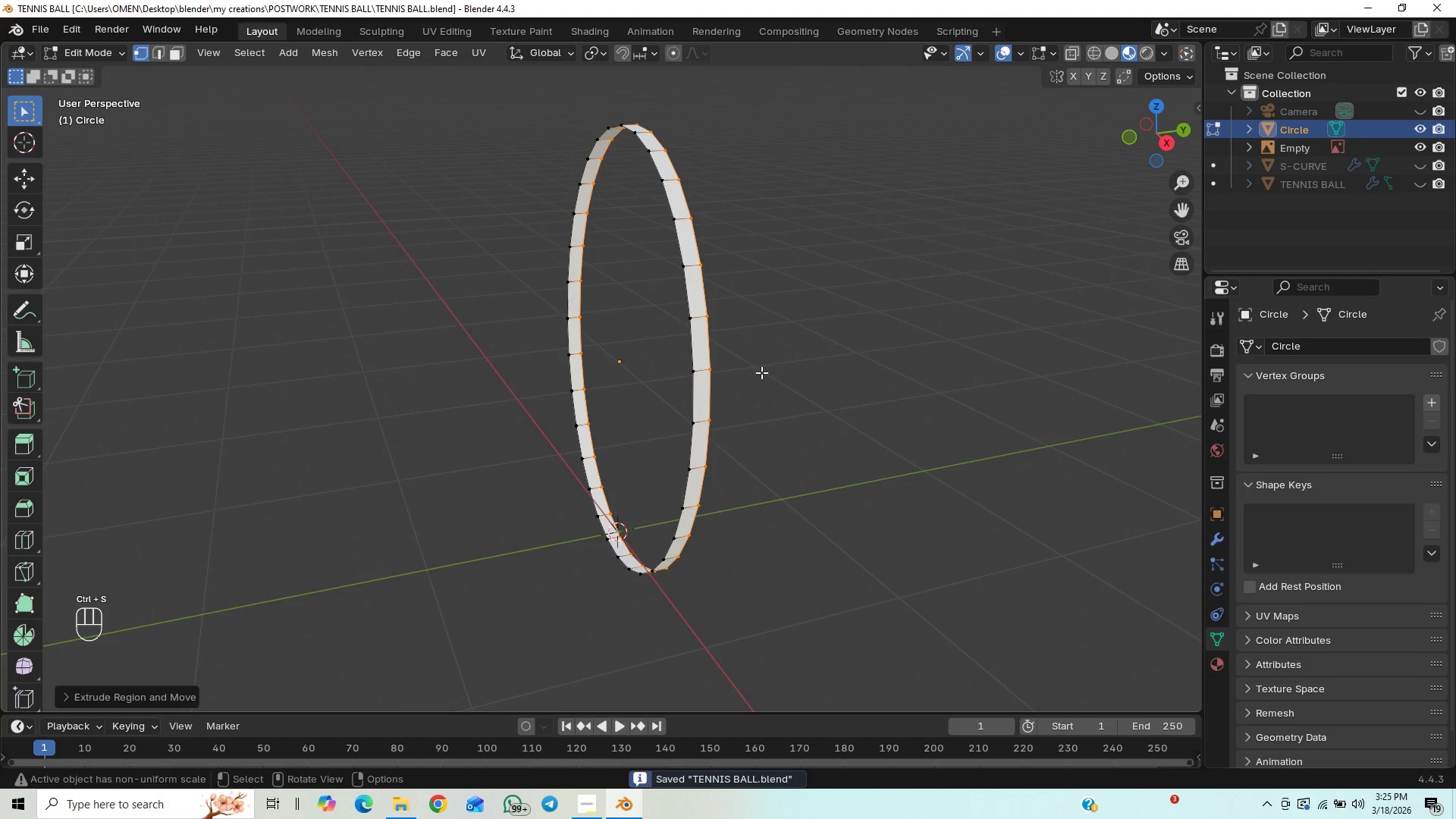 
scroll: coordinate [760, 380], scroll_direction: down, amount: 6.0
 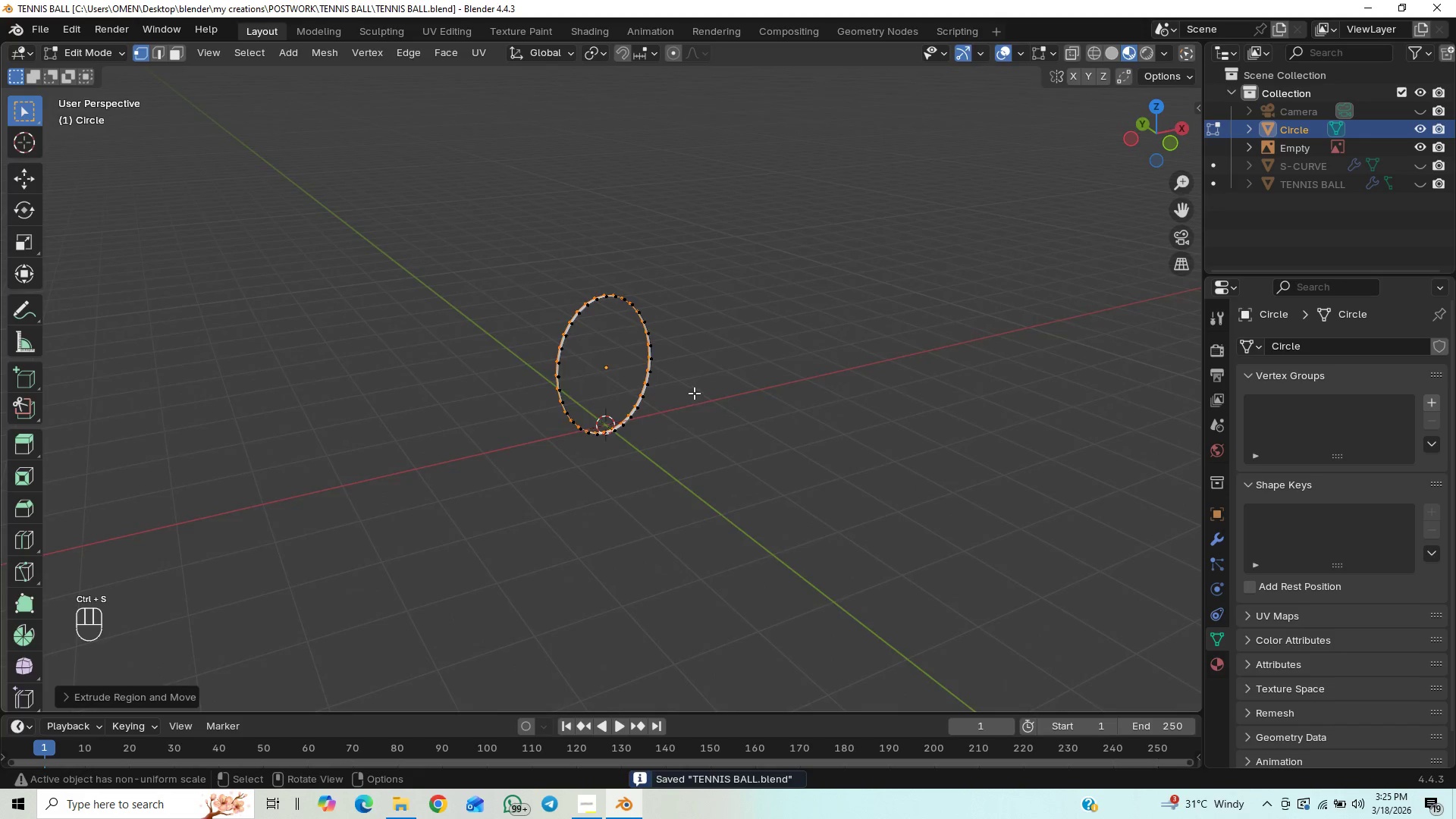 
scroll: coordinate [758, 413], scroll_direction: up, amount: 7.0
 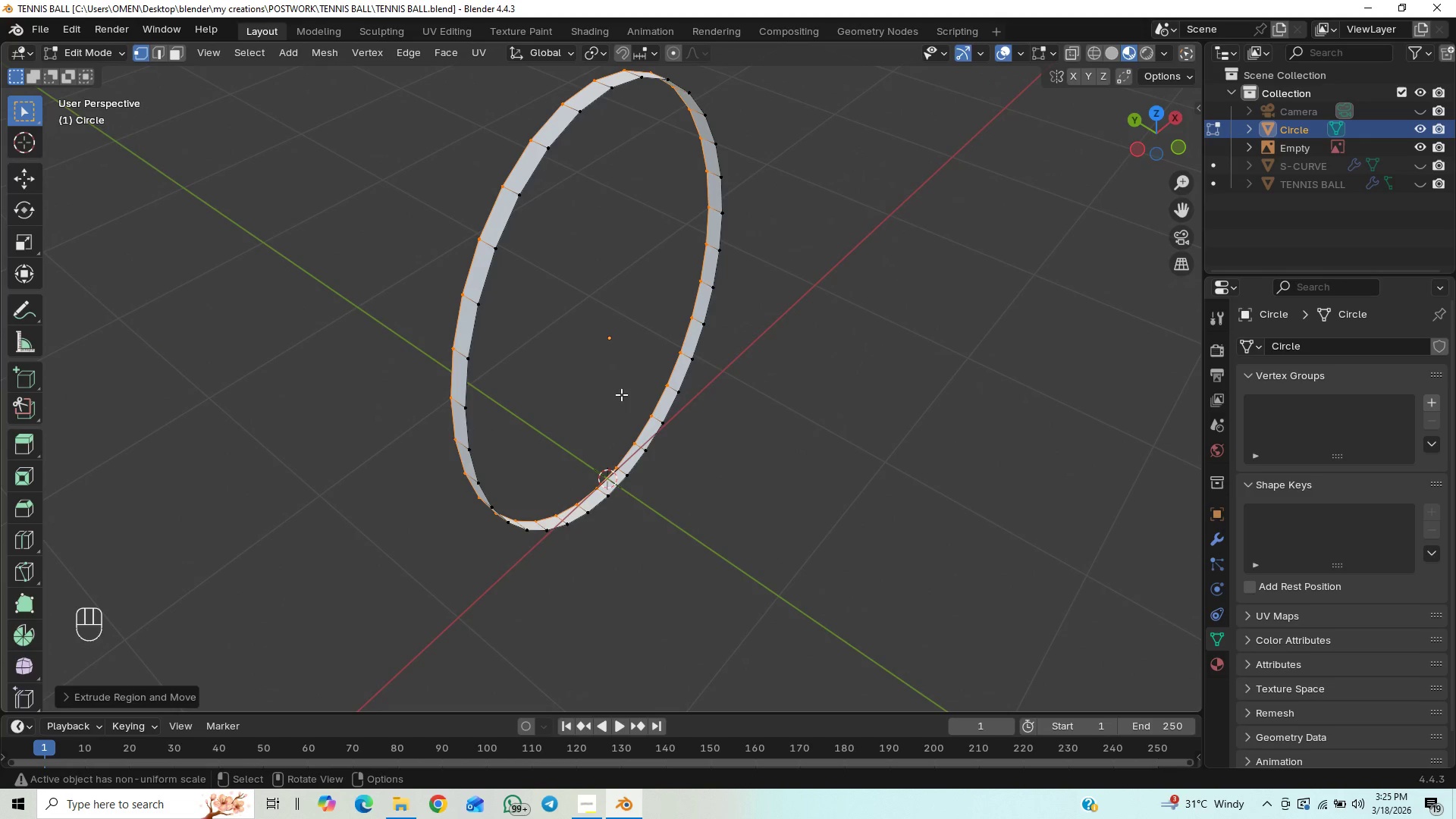 
wait(8.64)
 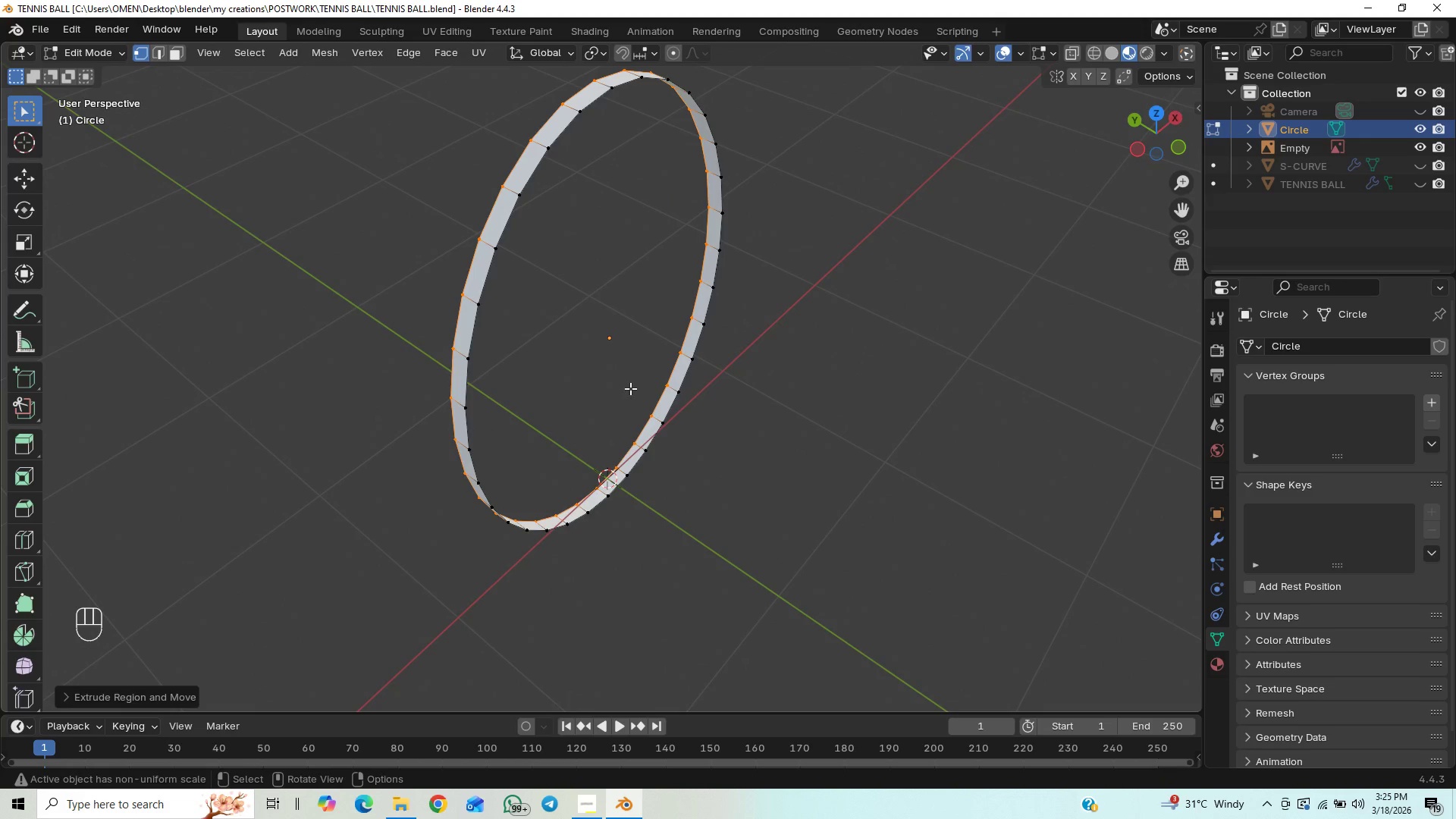 
key(Control+S)
 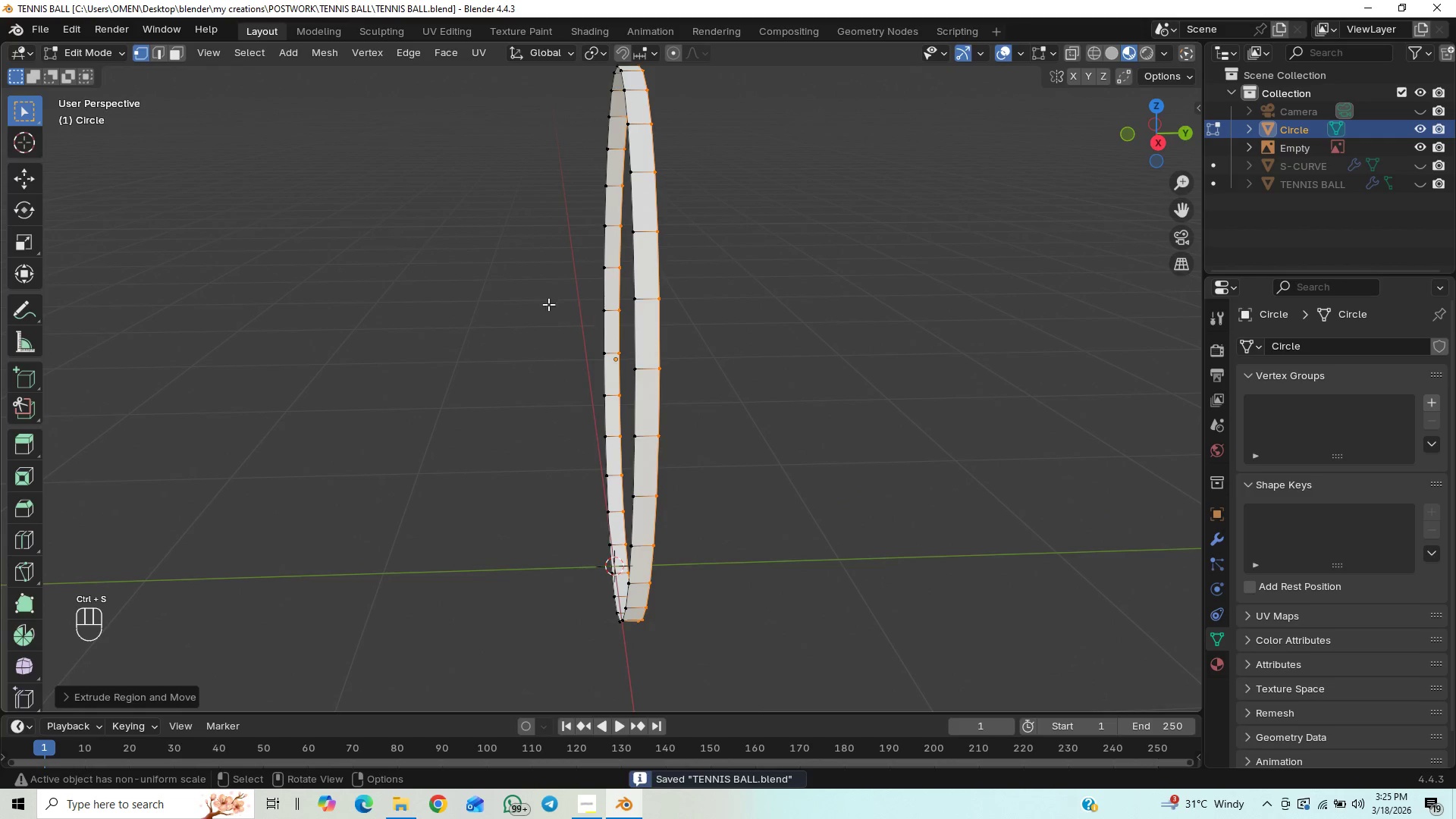 
key(Numpad1)
 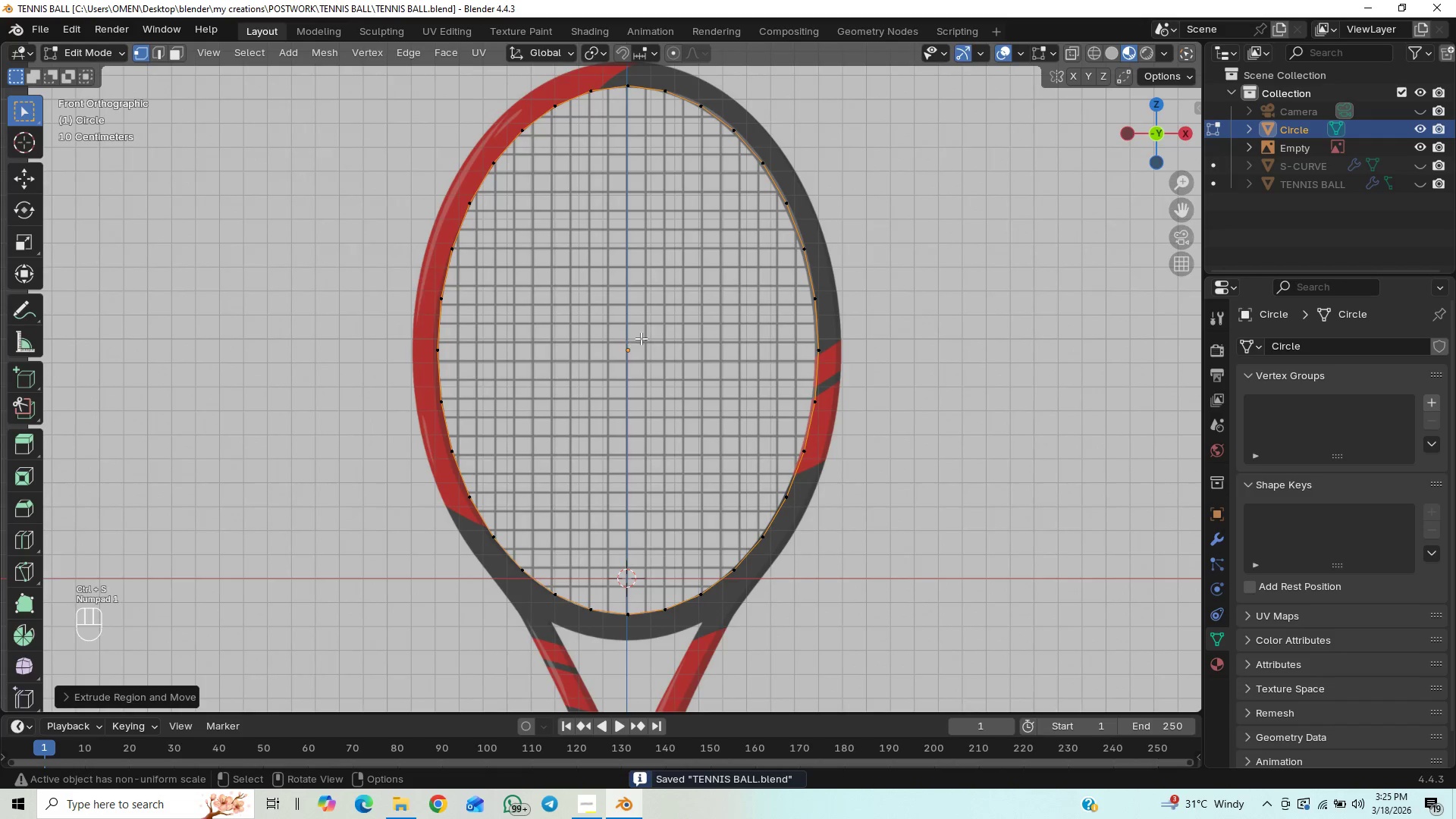 
scroll: coordinate [663, 350], scroll_direction: down, amount: 2.0
 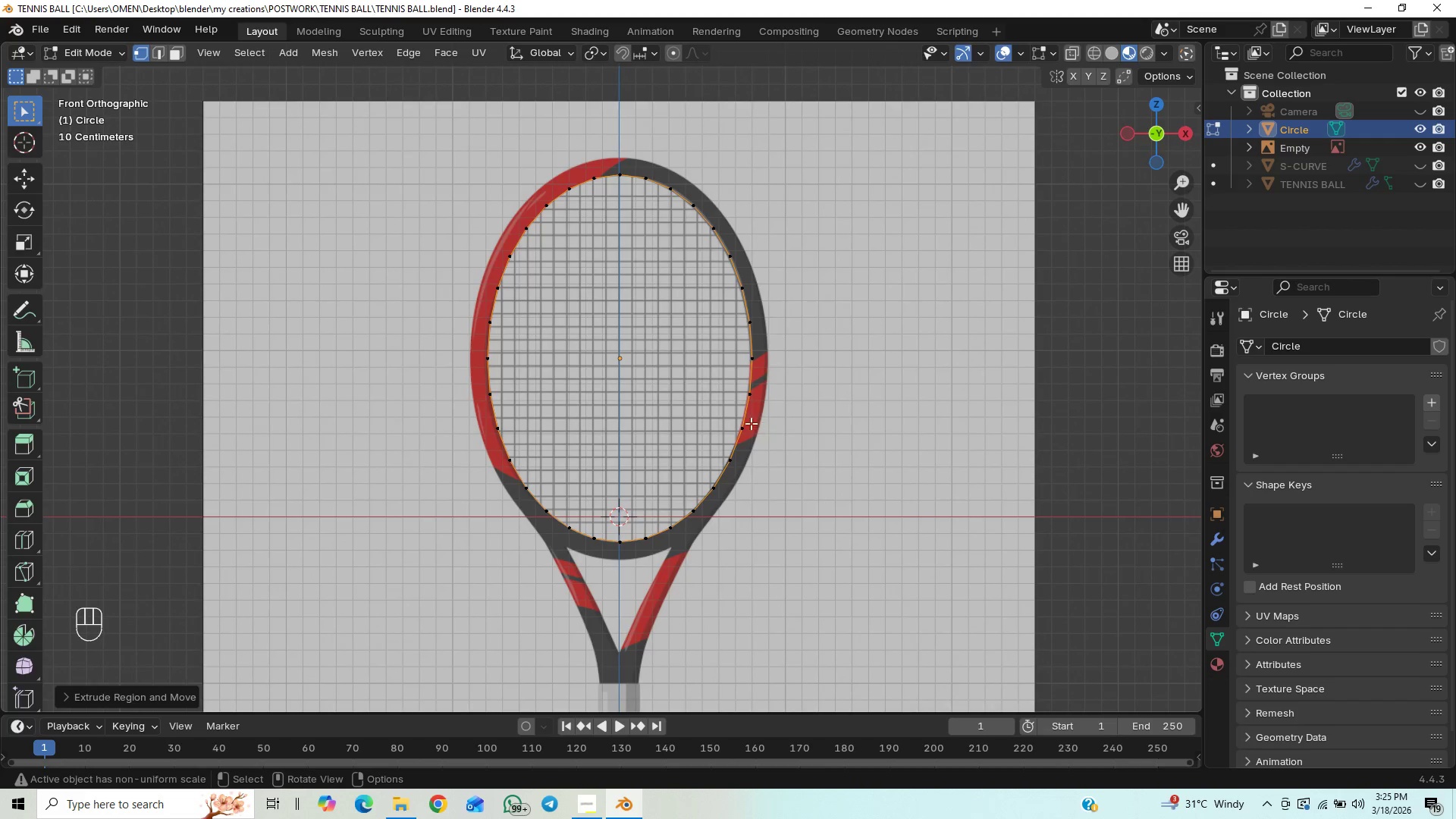 
key(Tab)
 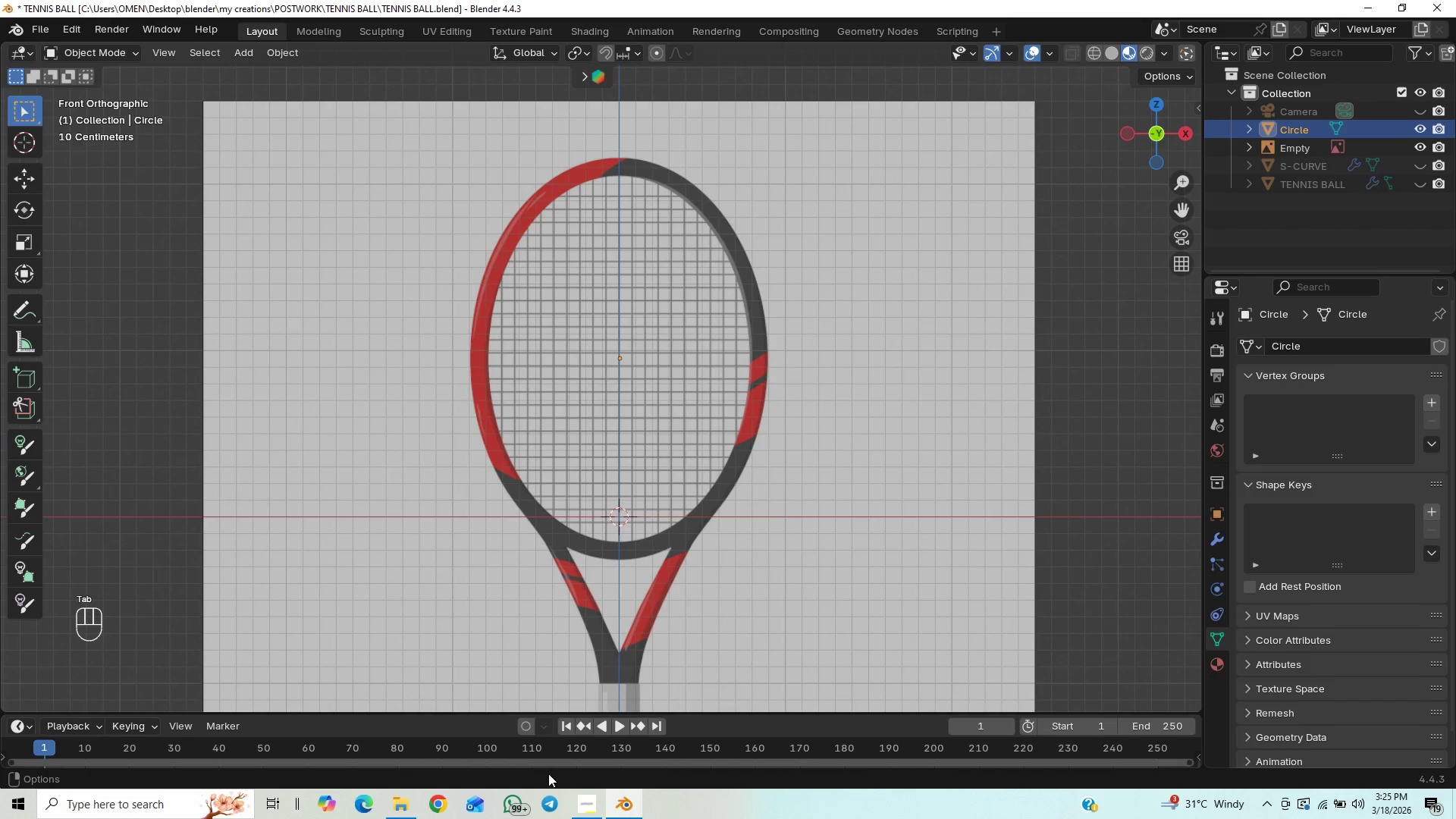 
left_click([576, 802])